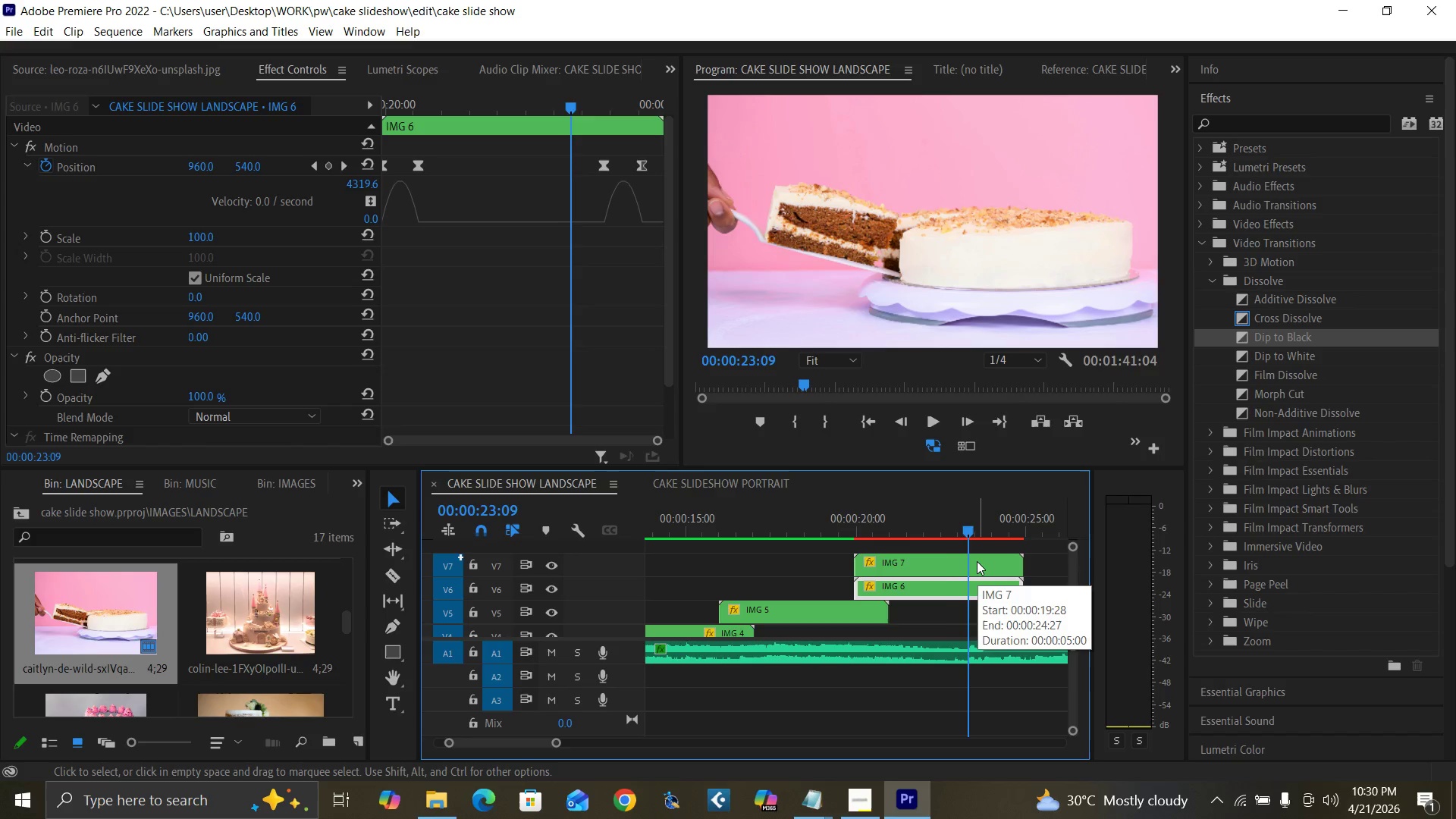 
key(ArrowRight)
 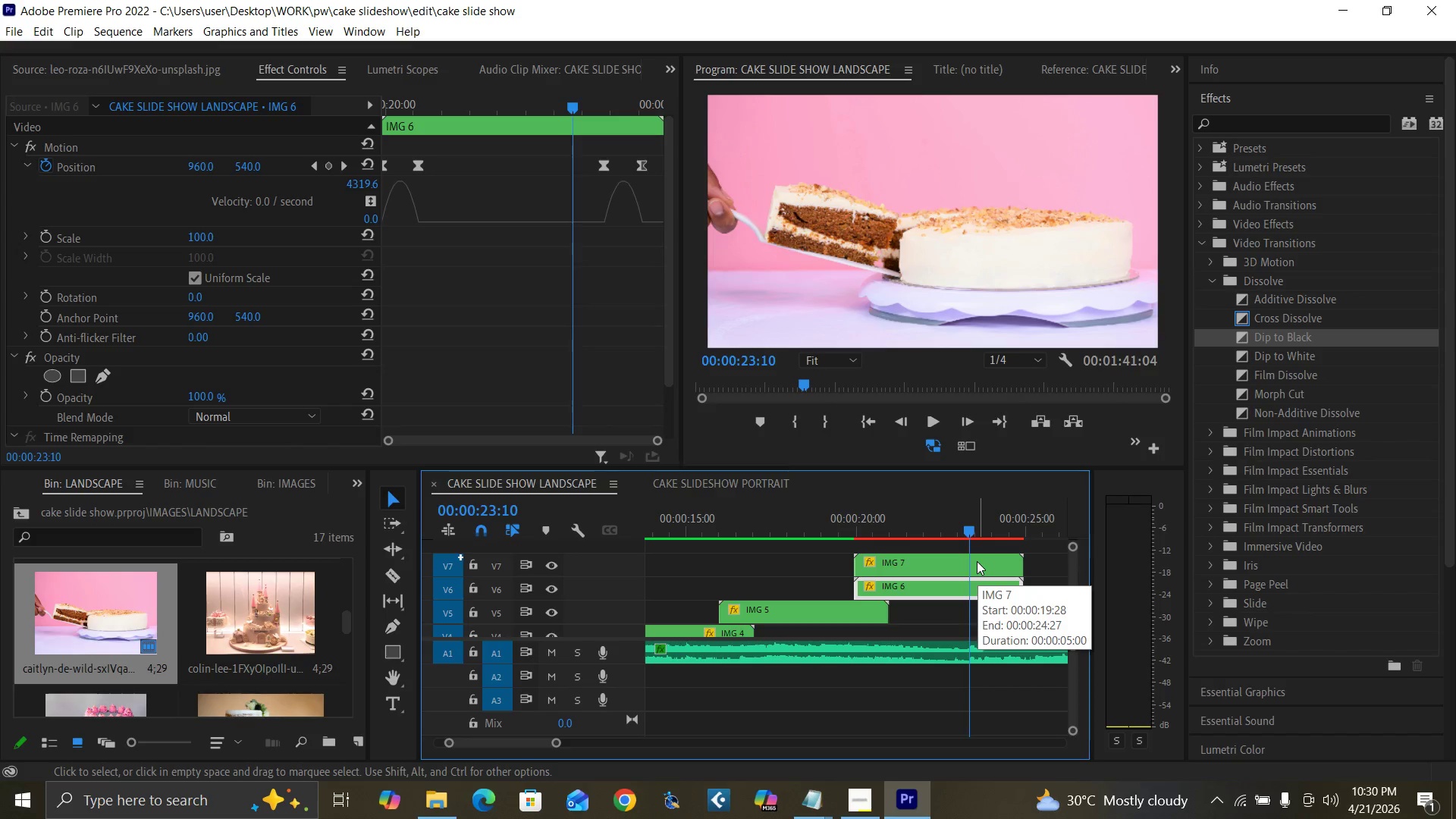 
key(ArrowRight)
 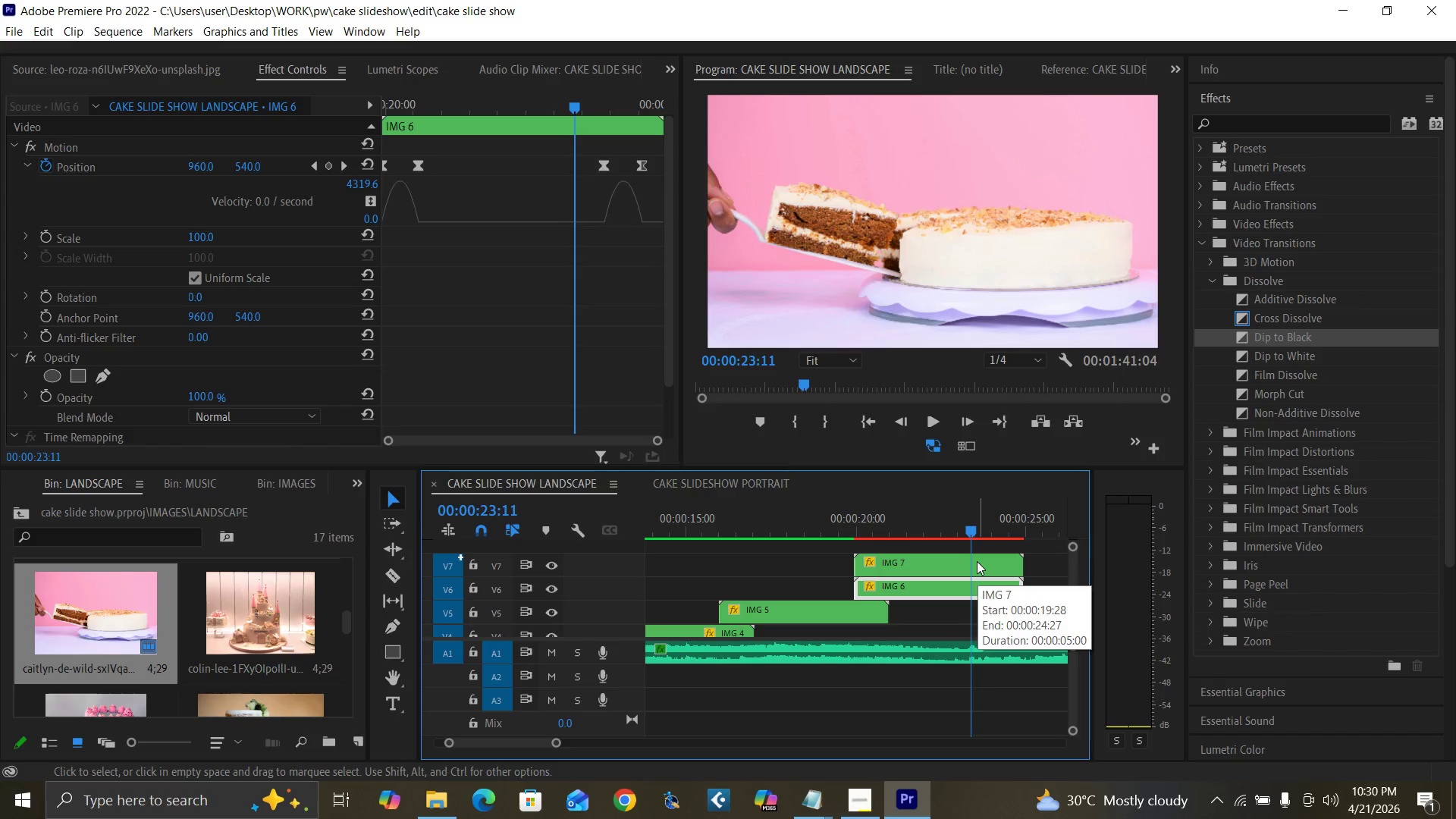 
key(ArrowRight)
 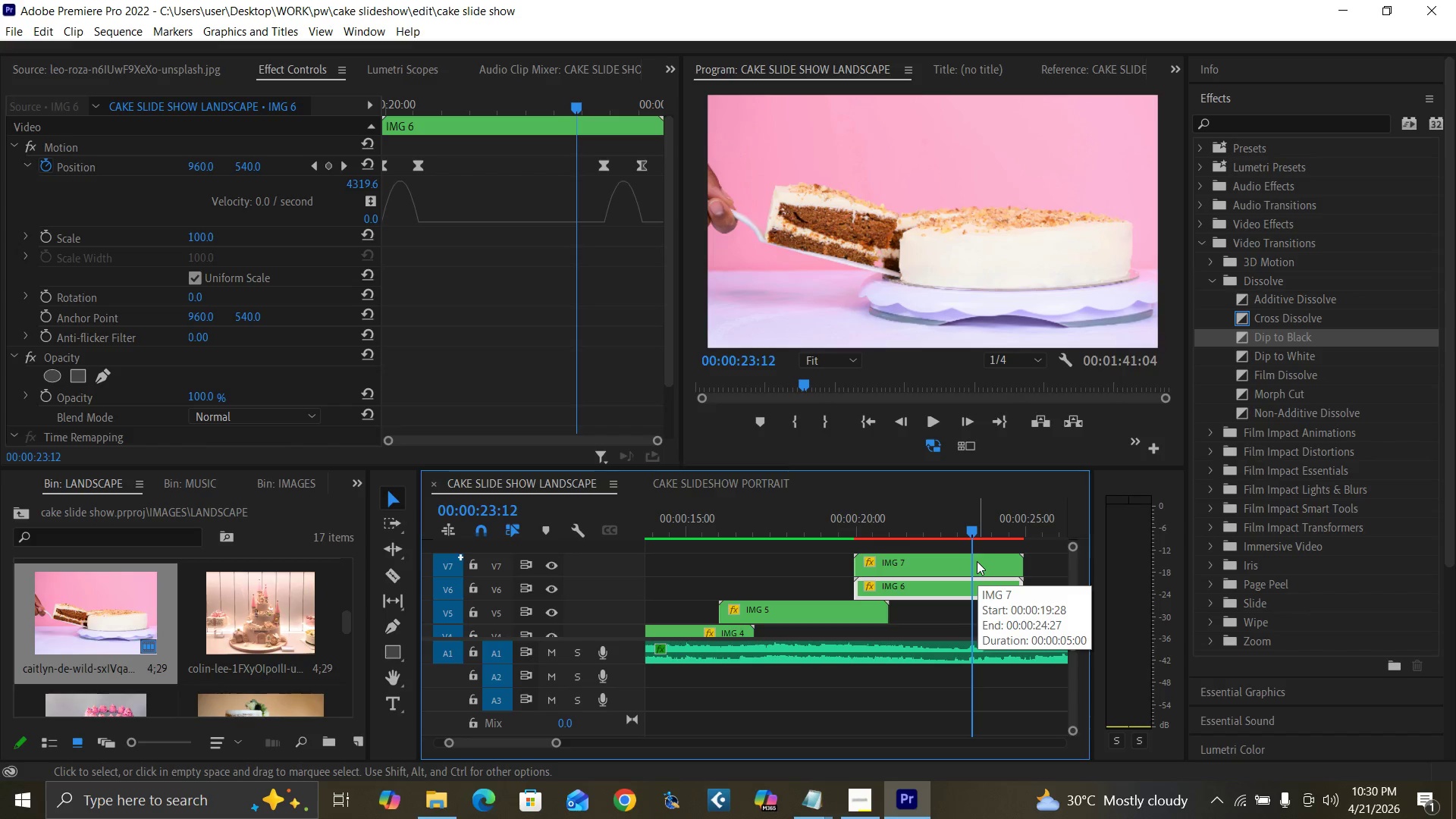 
key(ArrowRight)
 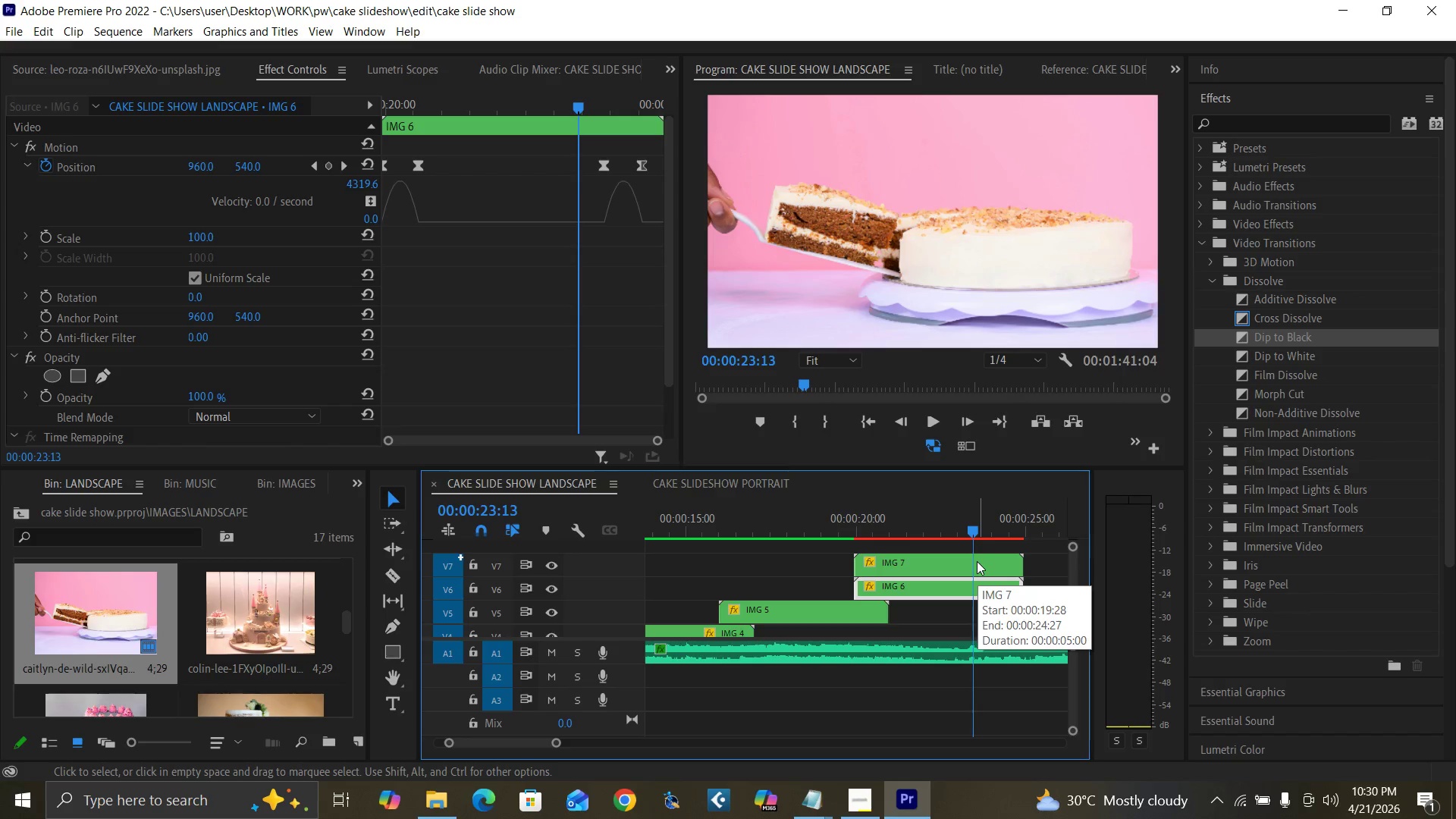 
key(ArrowRight)
 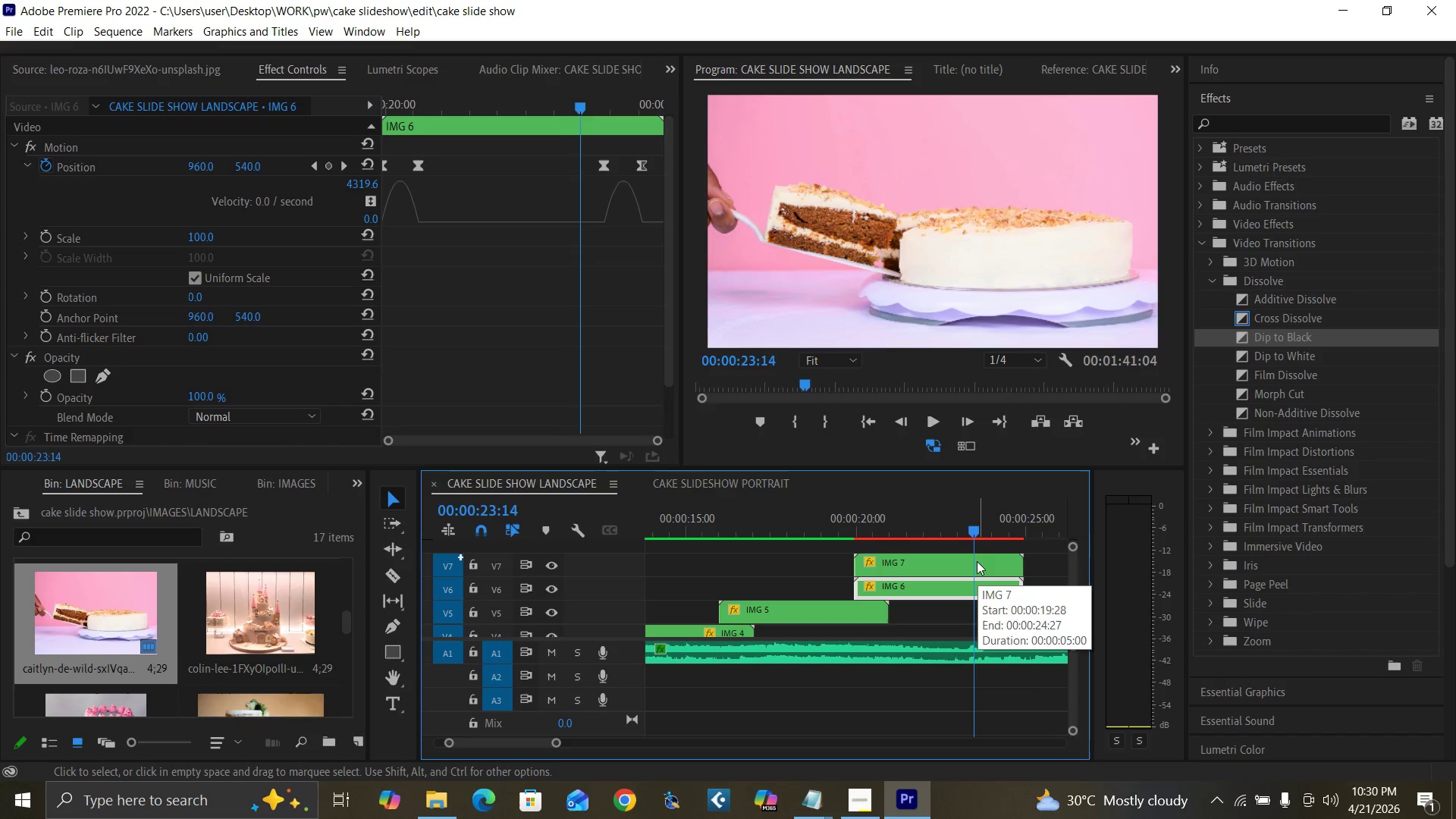 
key(ArrowRight)
 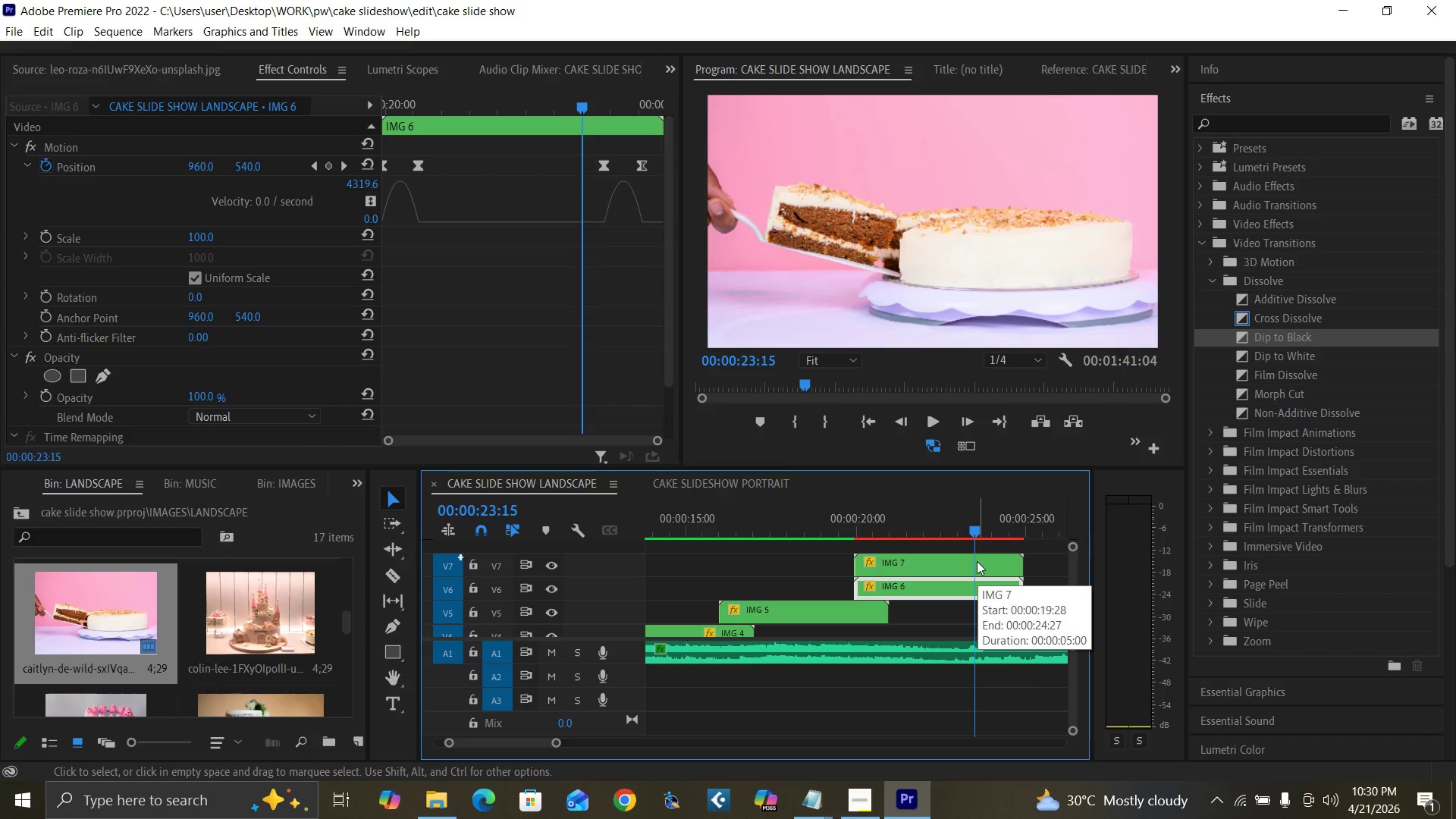 
key(ArrowRight)
 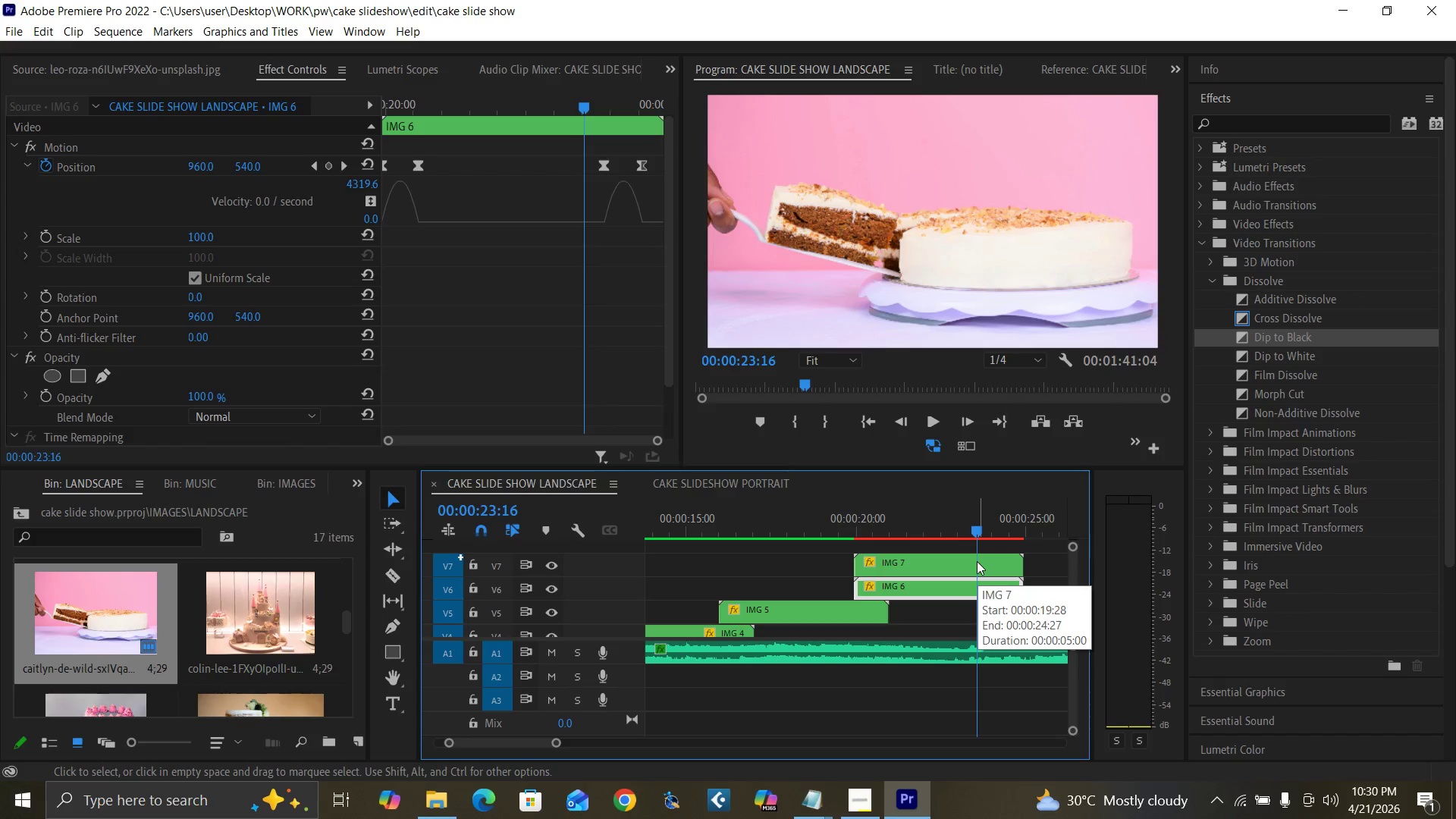 
key(ArrowRight)
 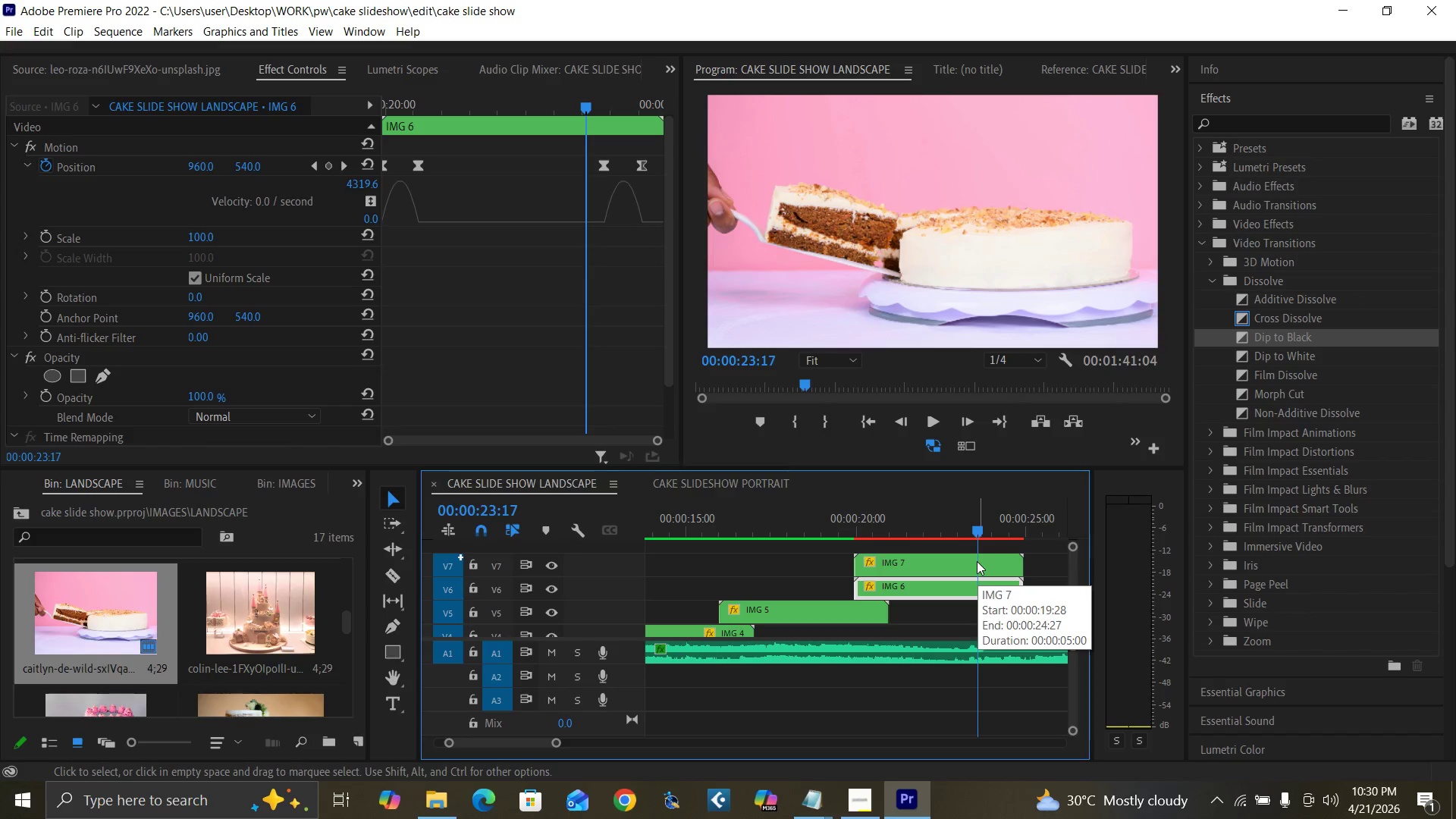 
key(ArrowRight)
 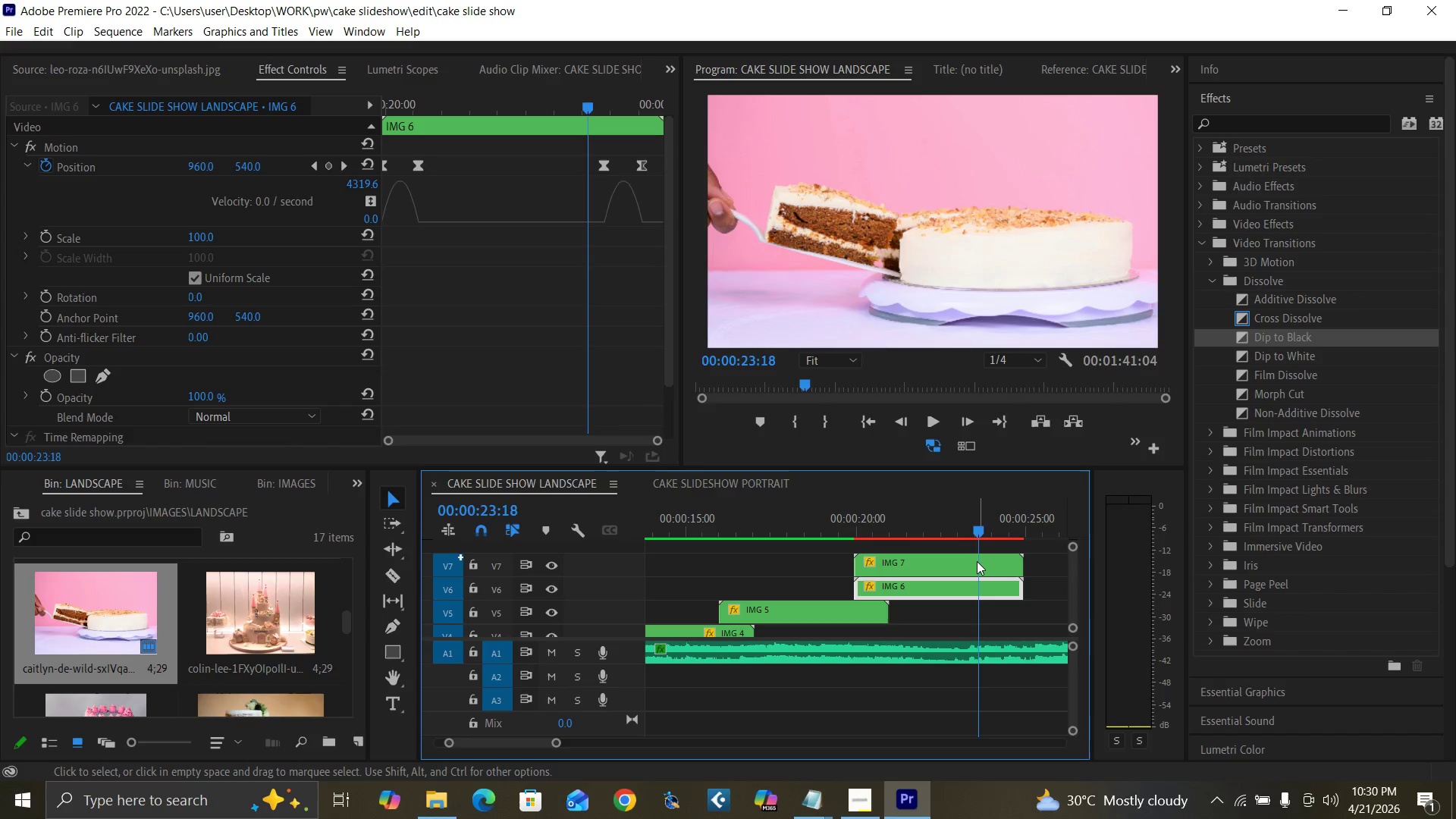 
key(ArrowRight)
 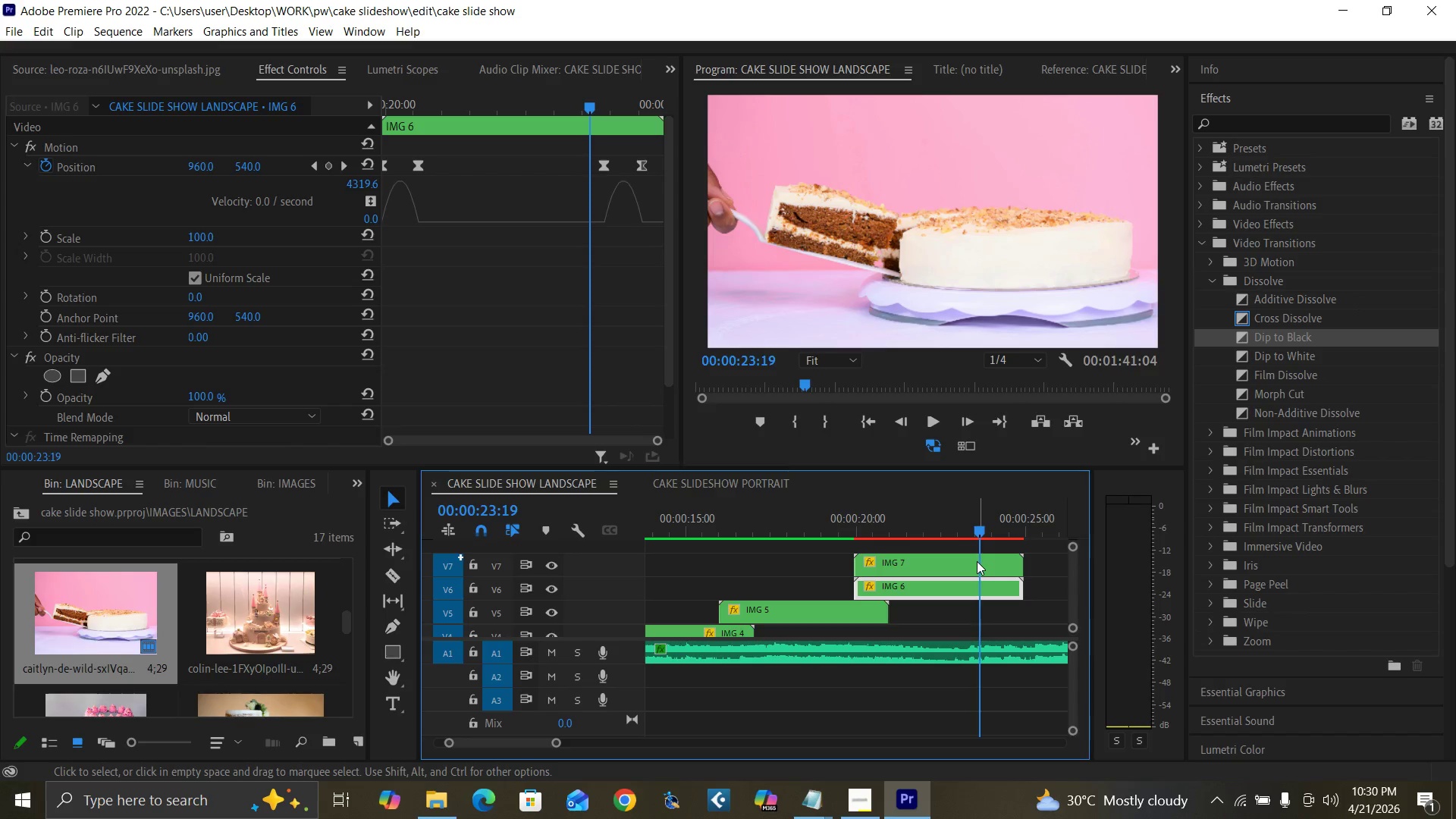 
key(ArrowRight)
 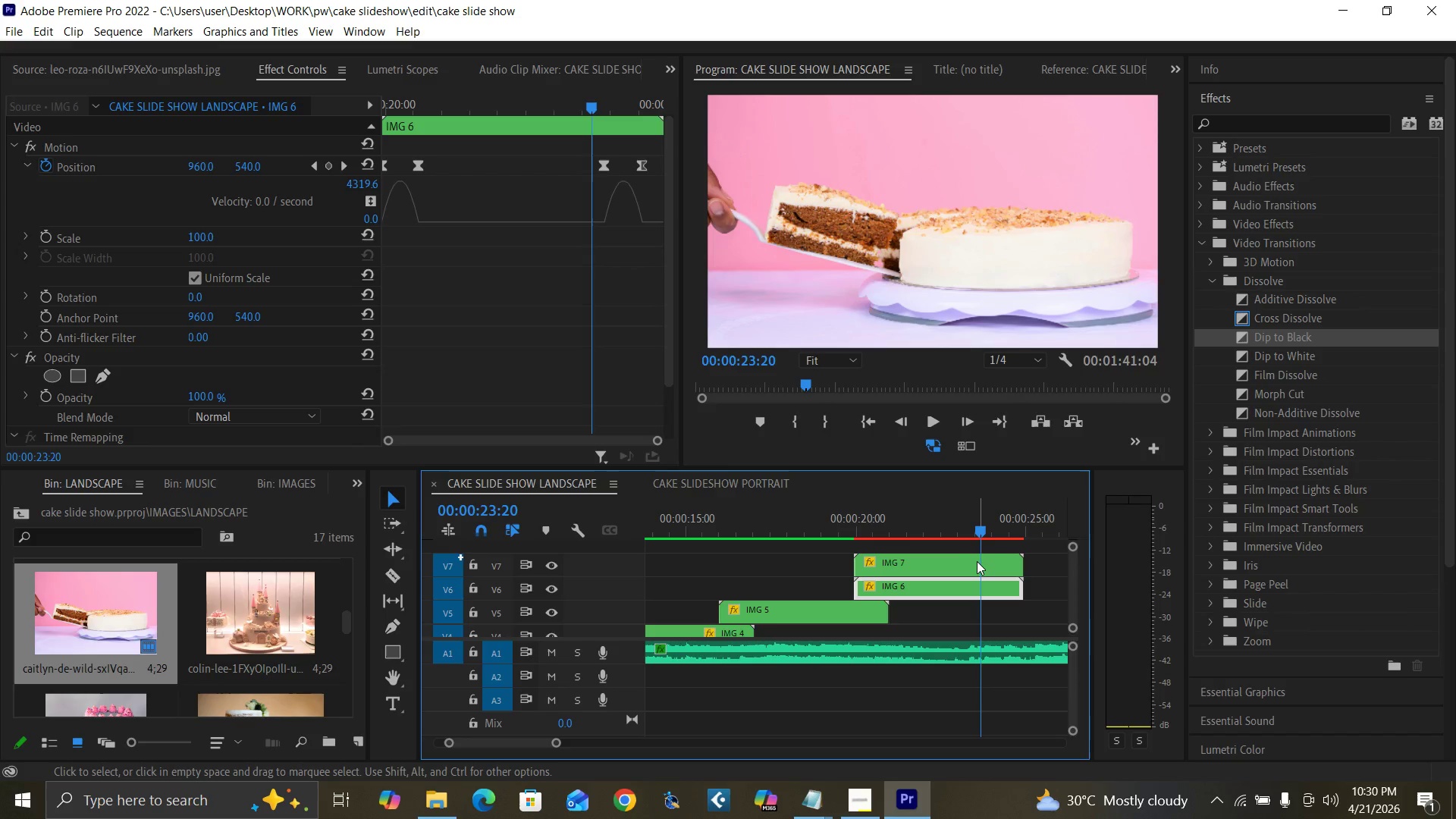 
key(ArrowRight)
 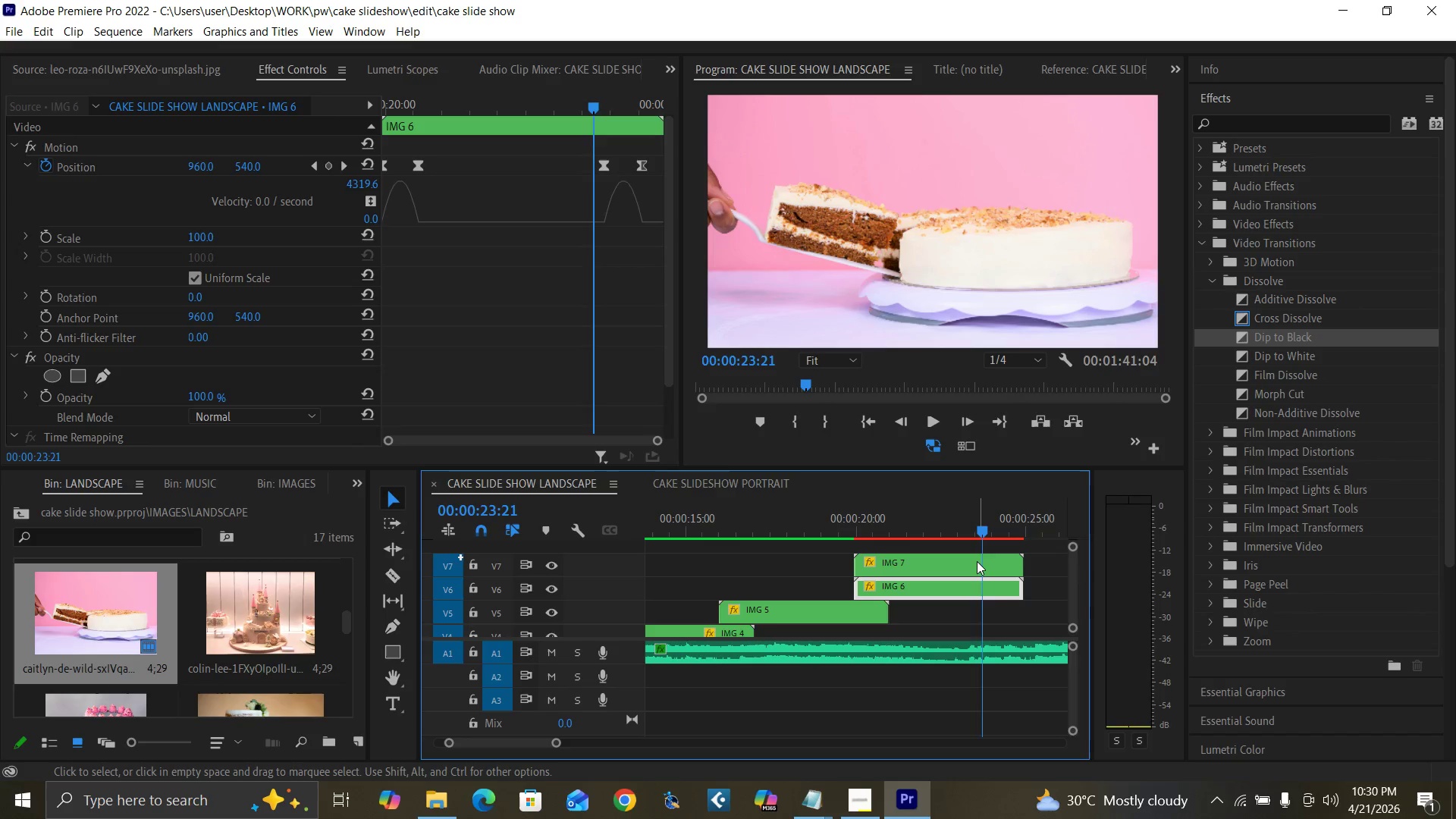 
key(ArrowRight)
 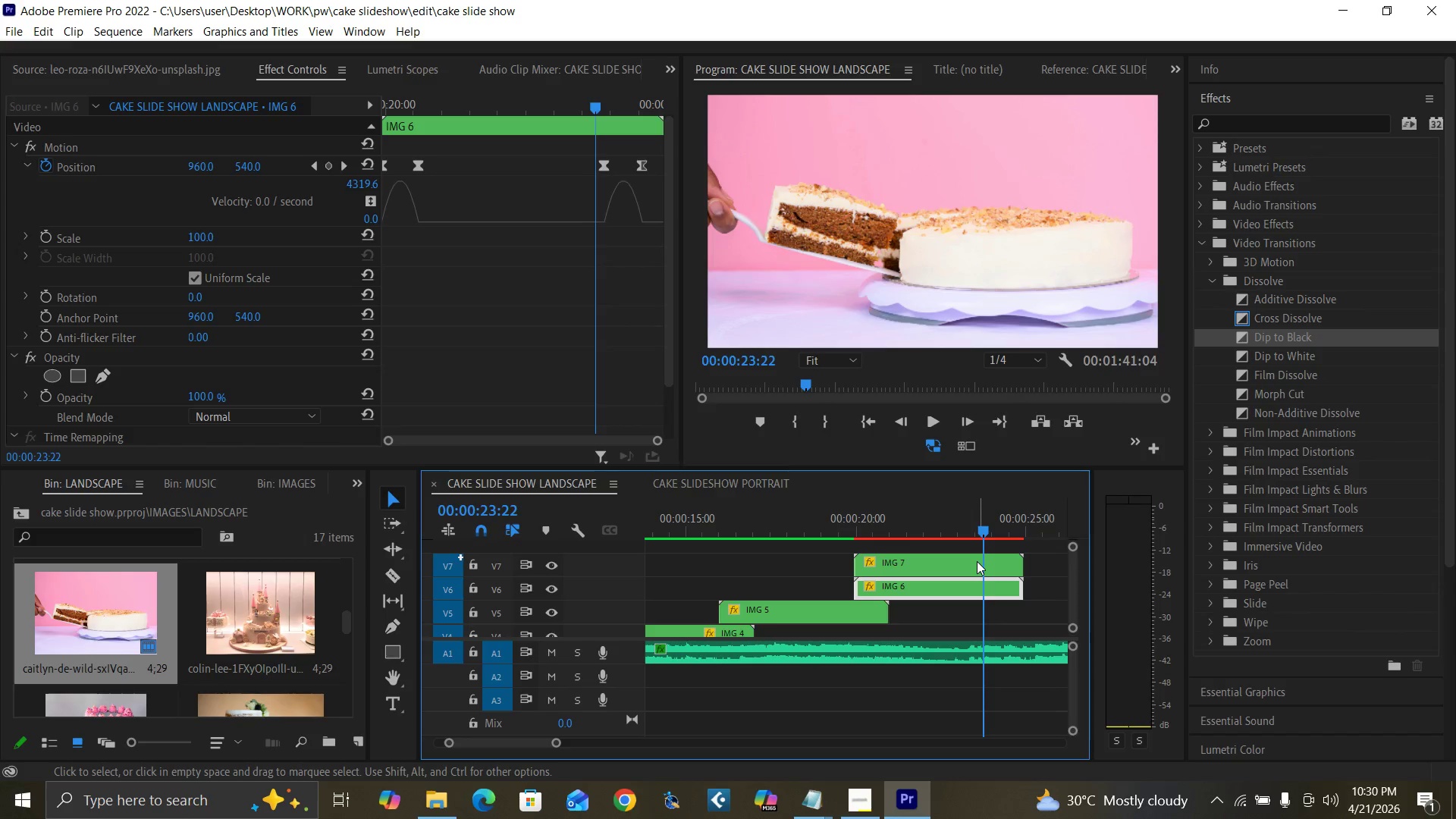 
key(ArrowRight)
 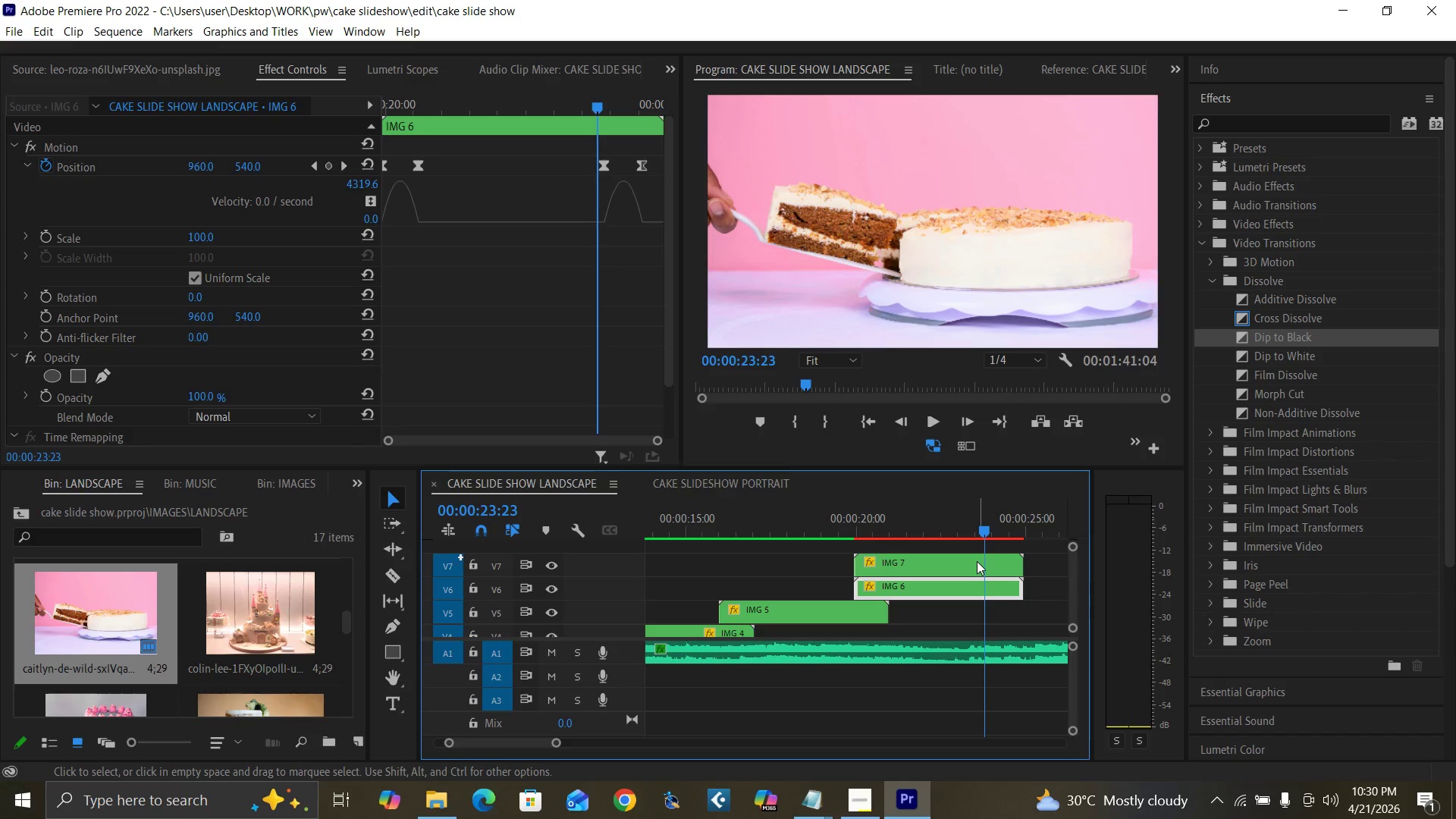 
key(ArrowRight)
 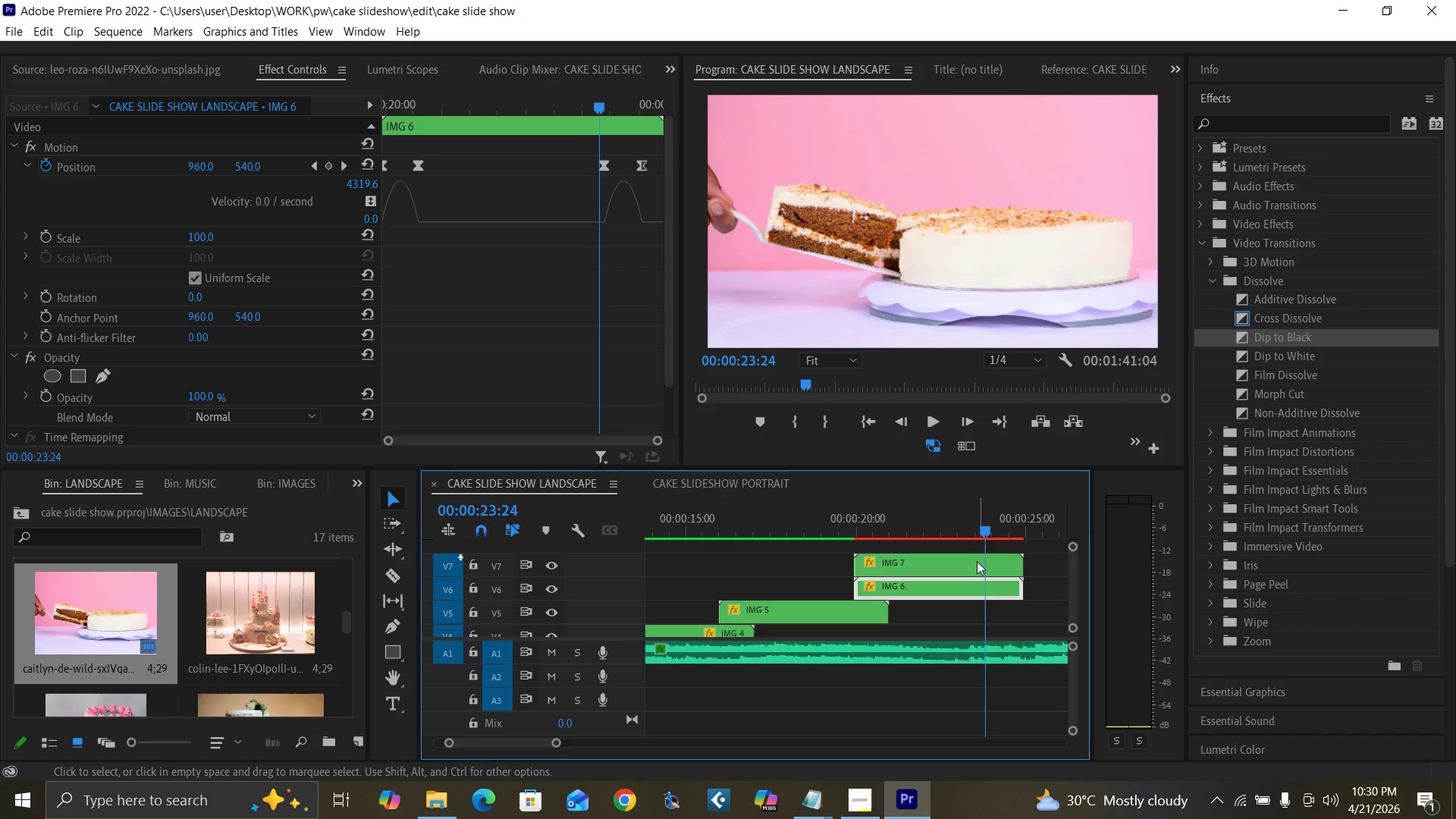 
key(ArrowRight)
 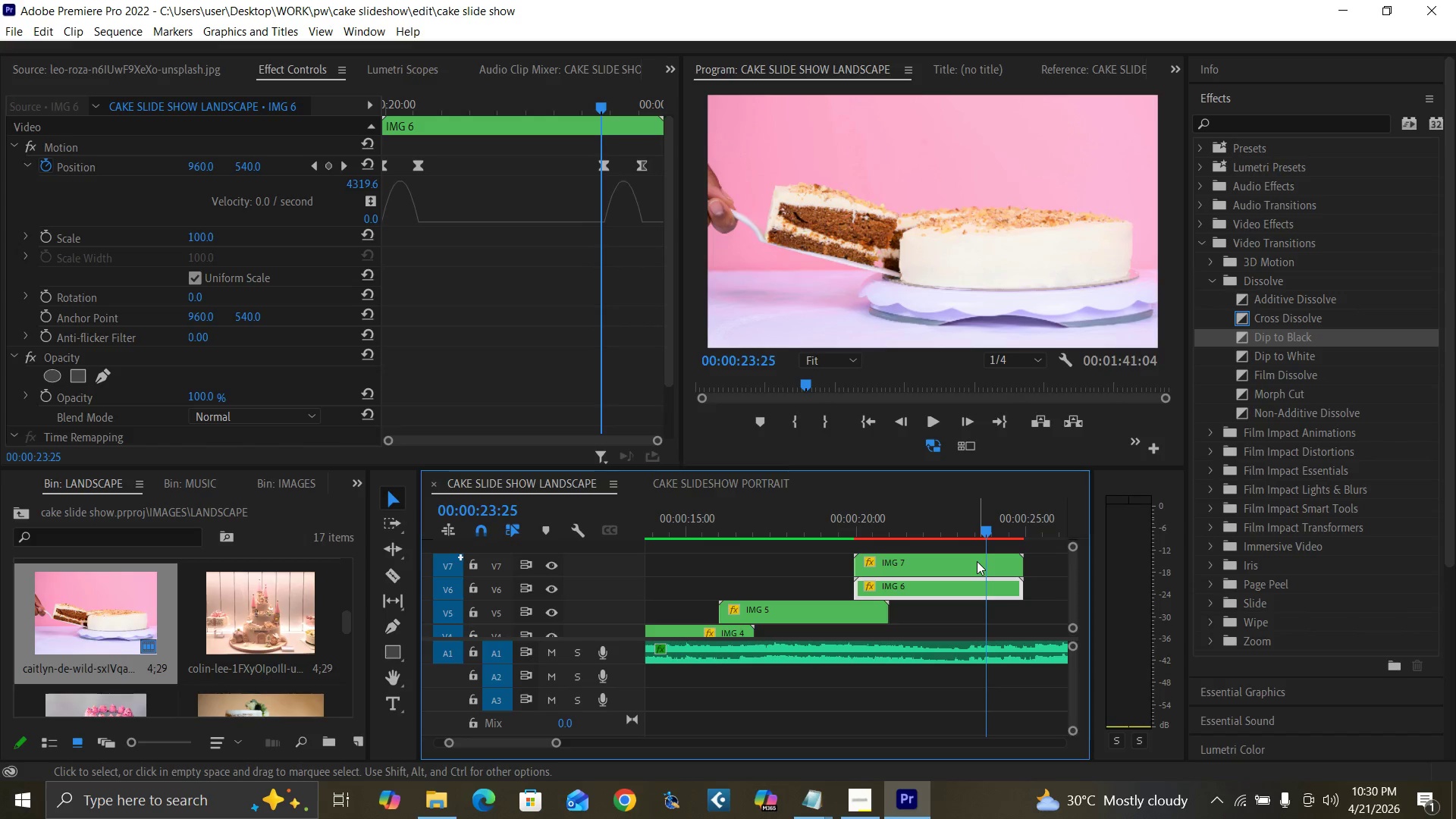 
key(ArrowRight)
 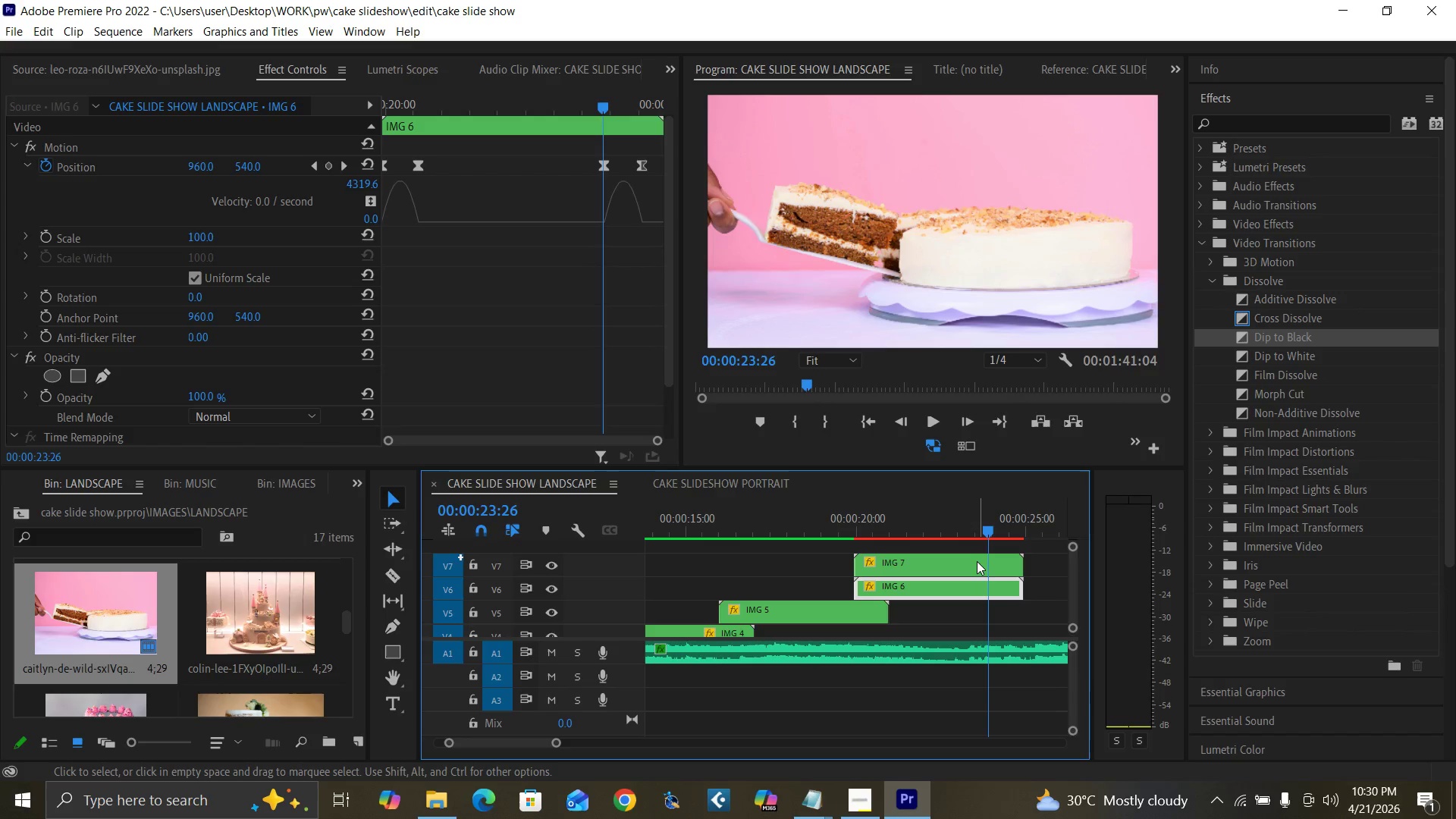 
key(ArrowRight)
 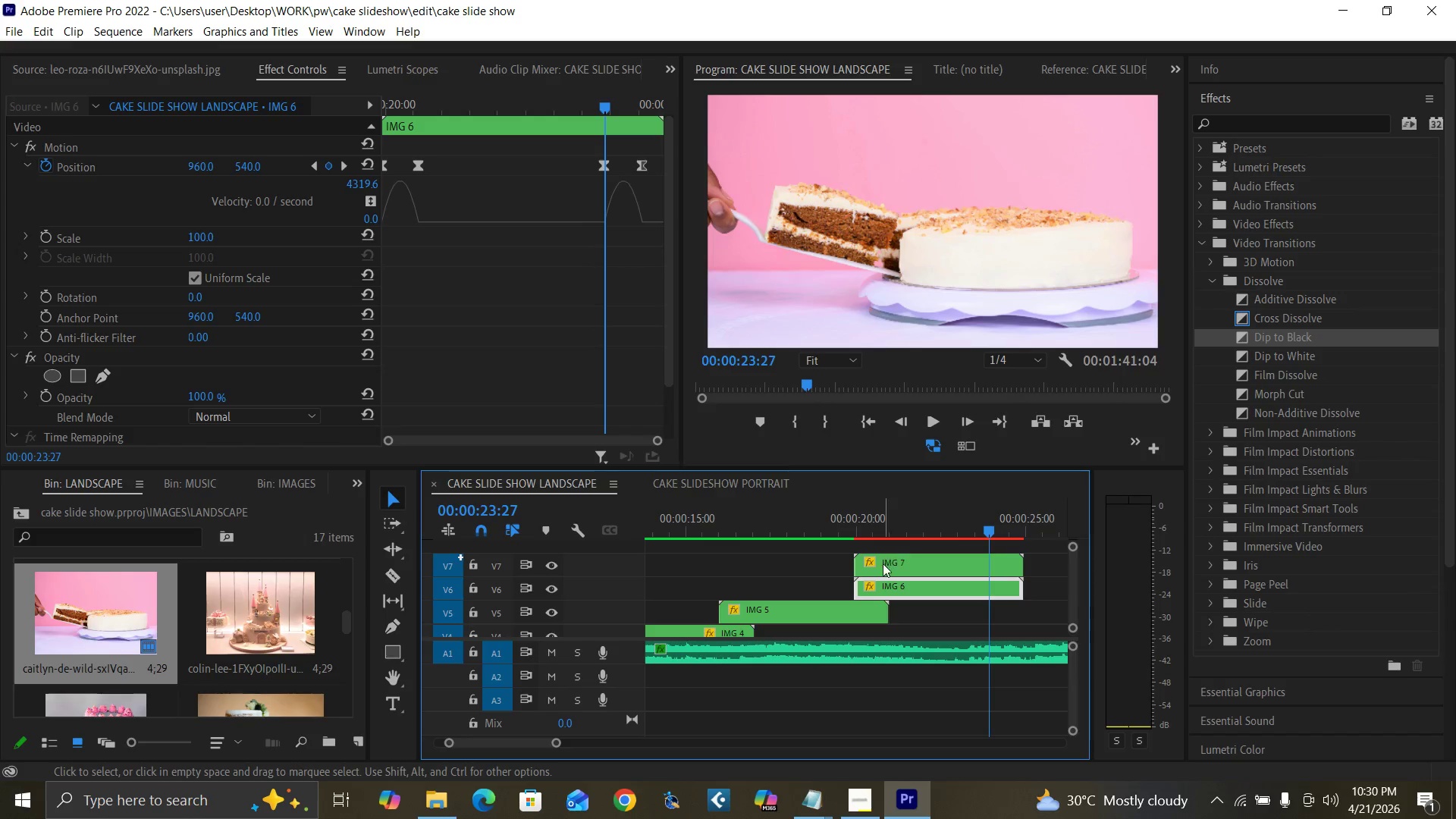 
key(ArrowRight)
 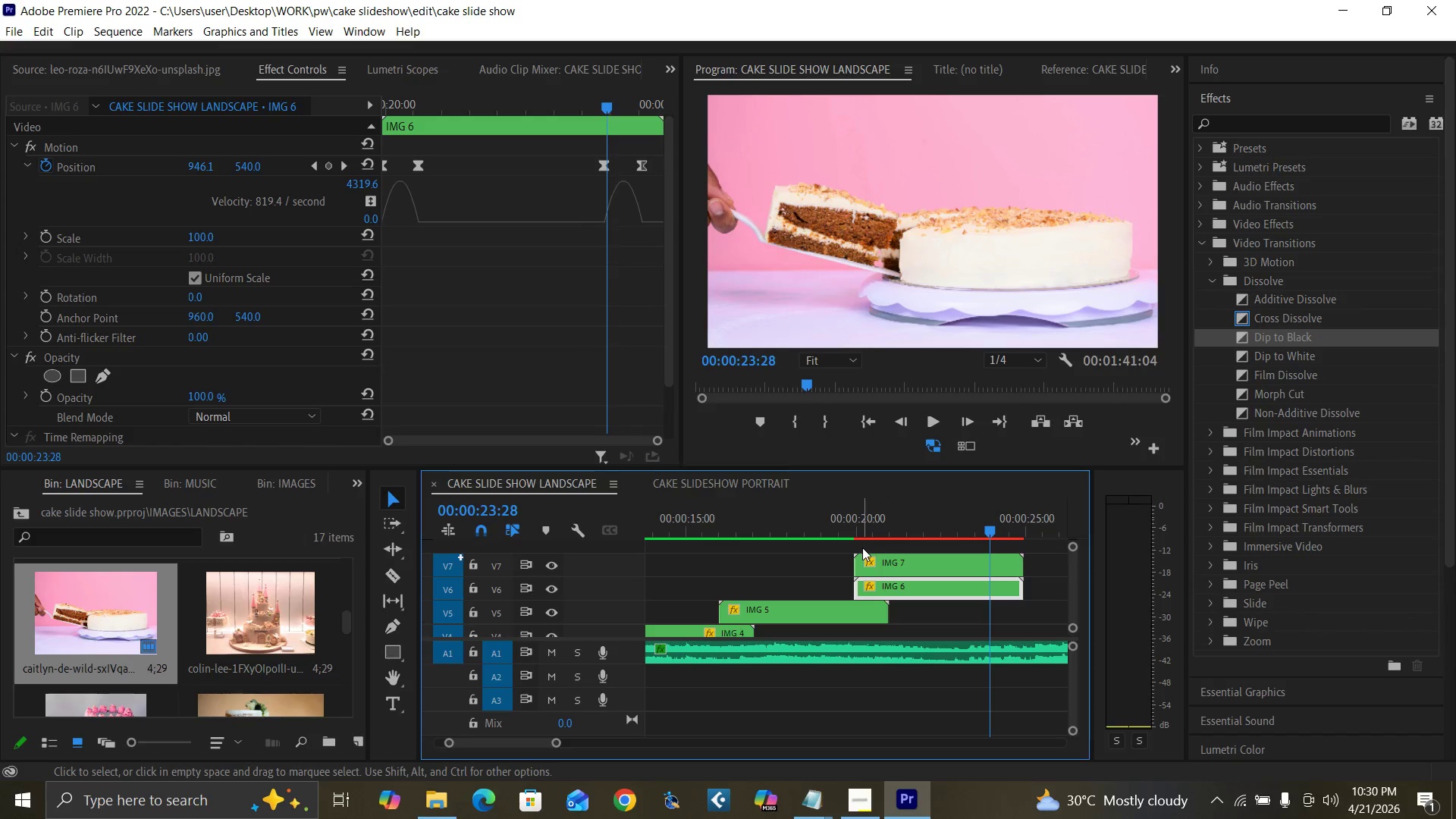 
key(ArrowLeft)
 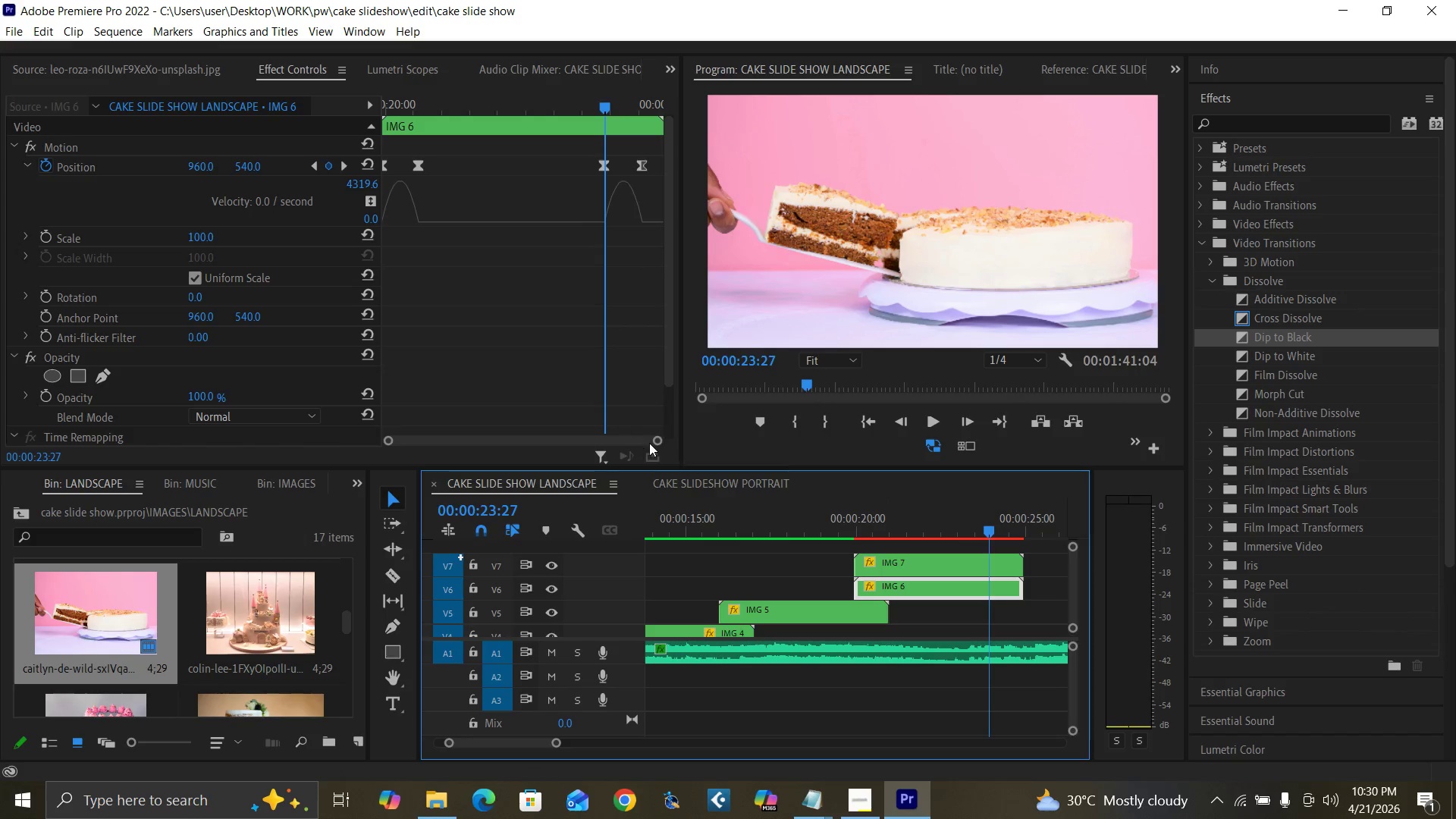 
left_click([654, 442])
 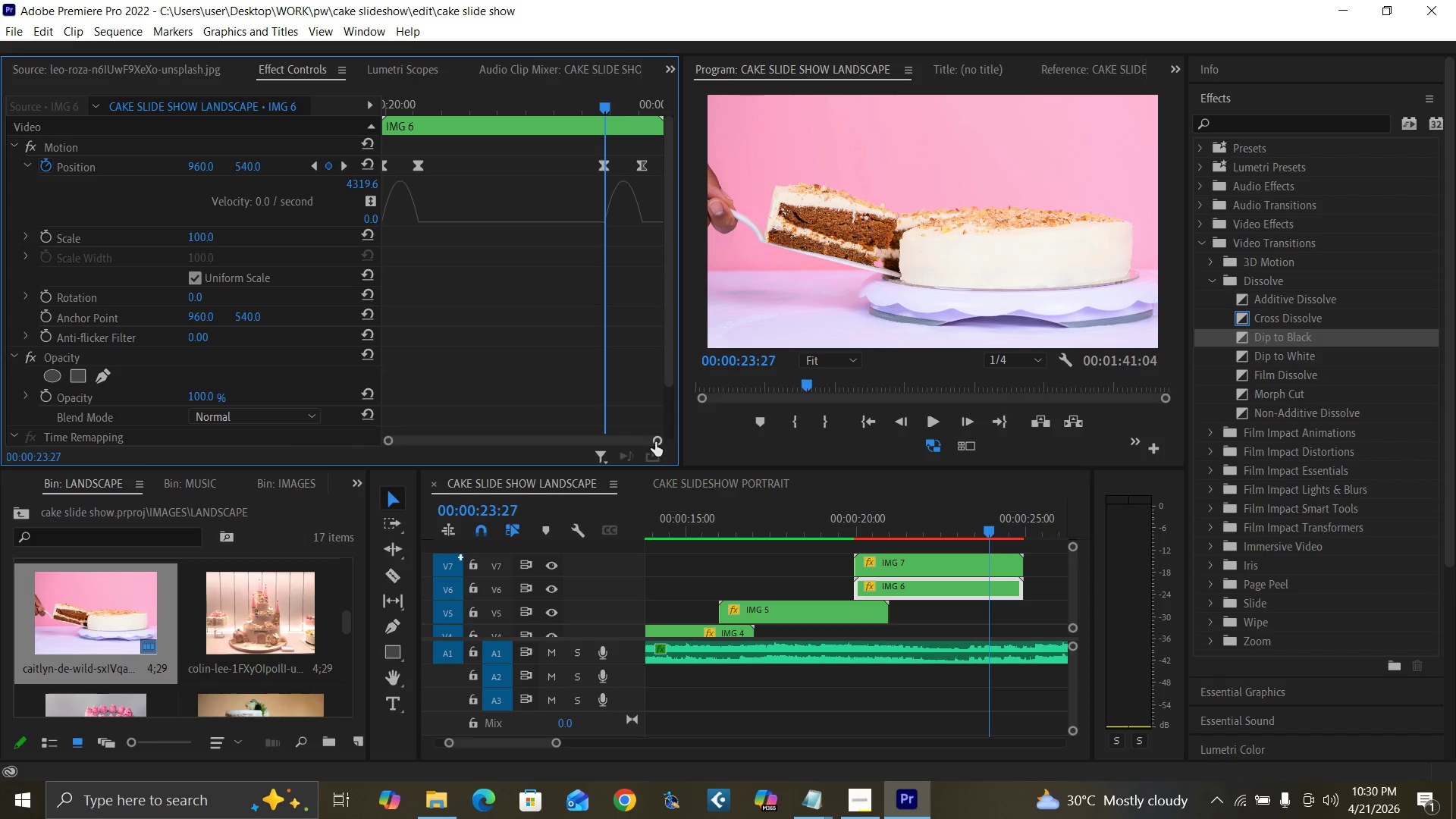 
key(Equal)
 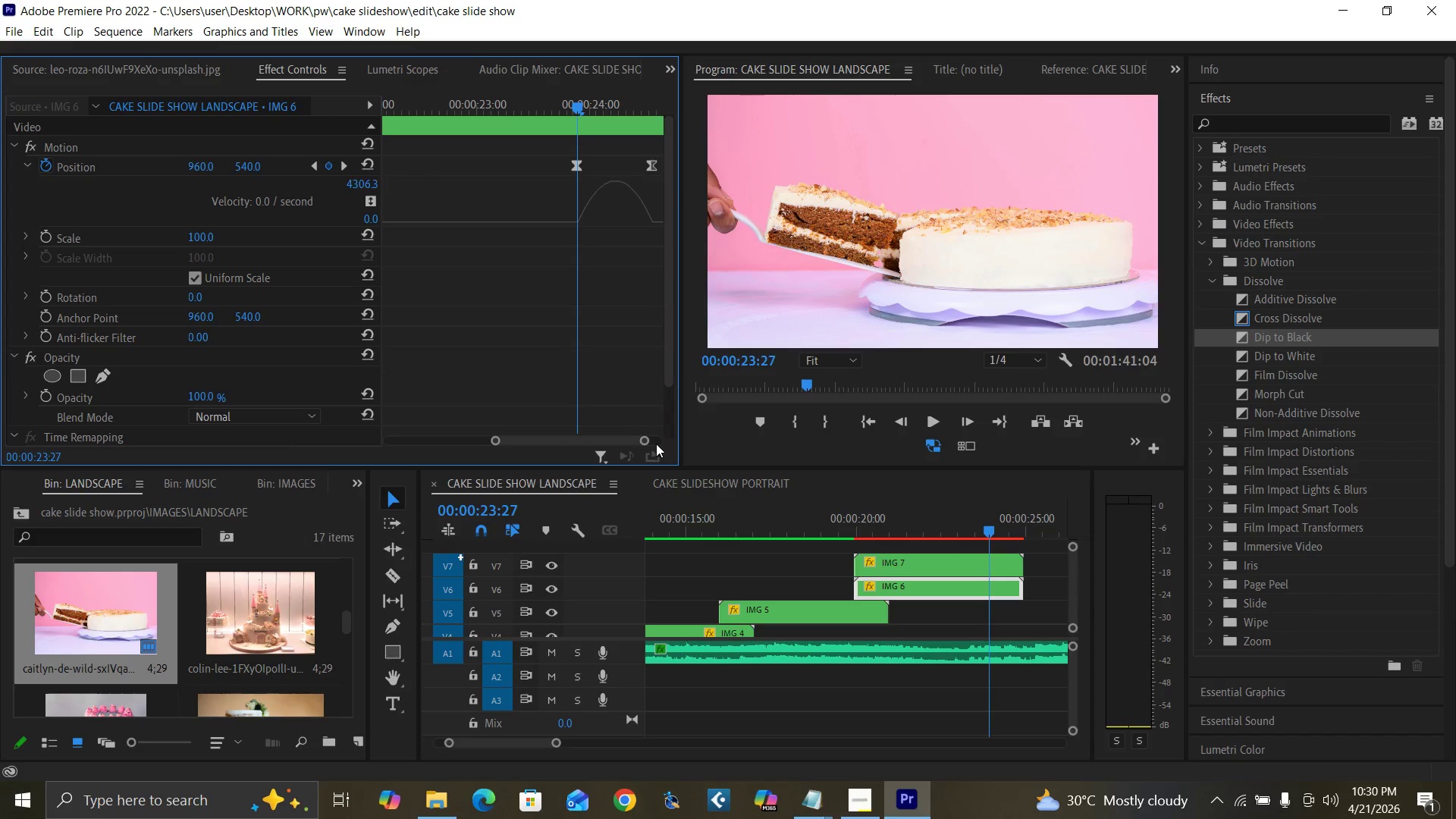 
key(Equal)
 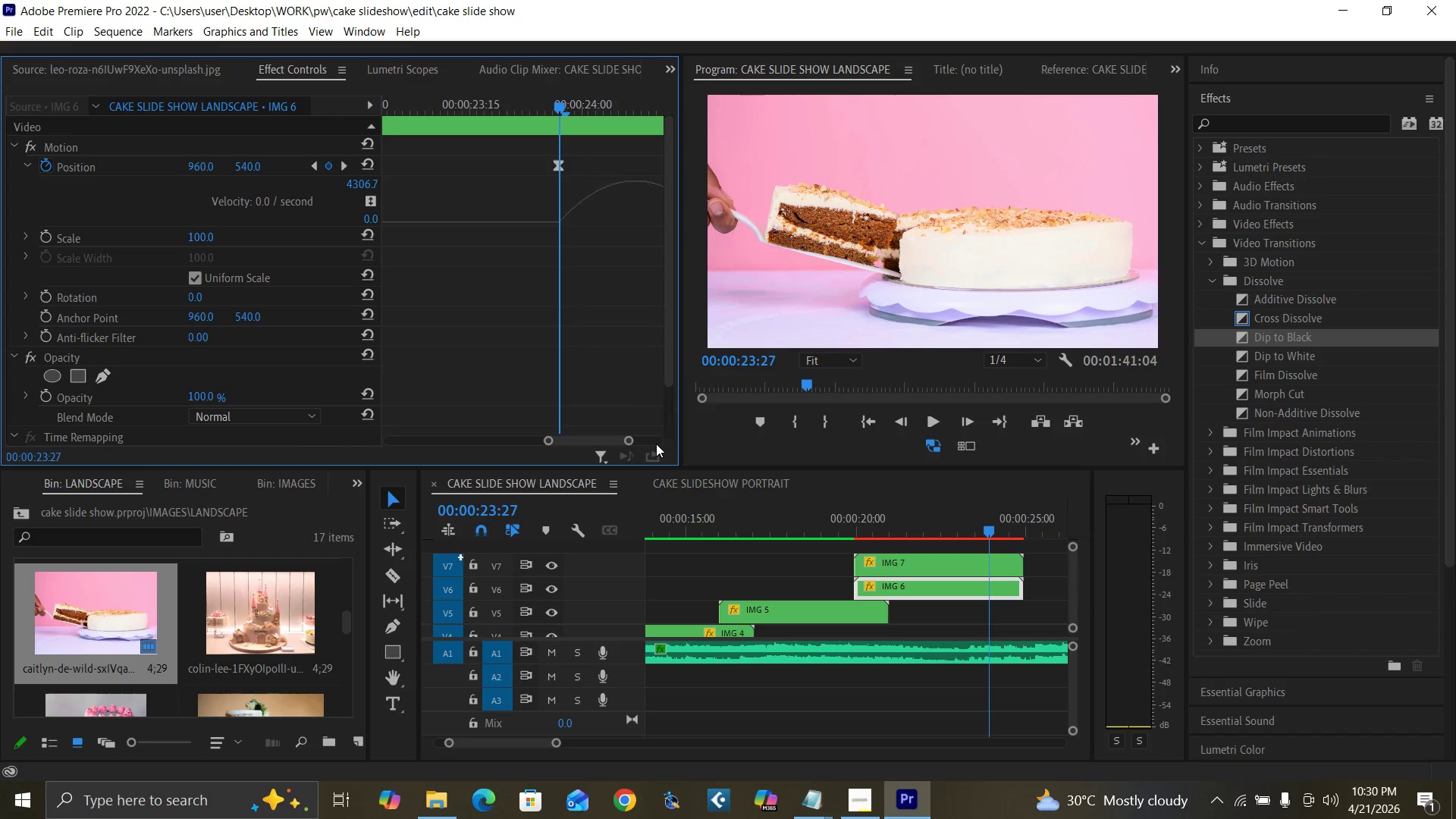 
key(Equal)
 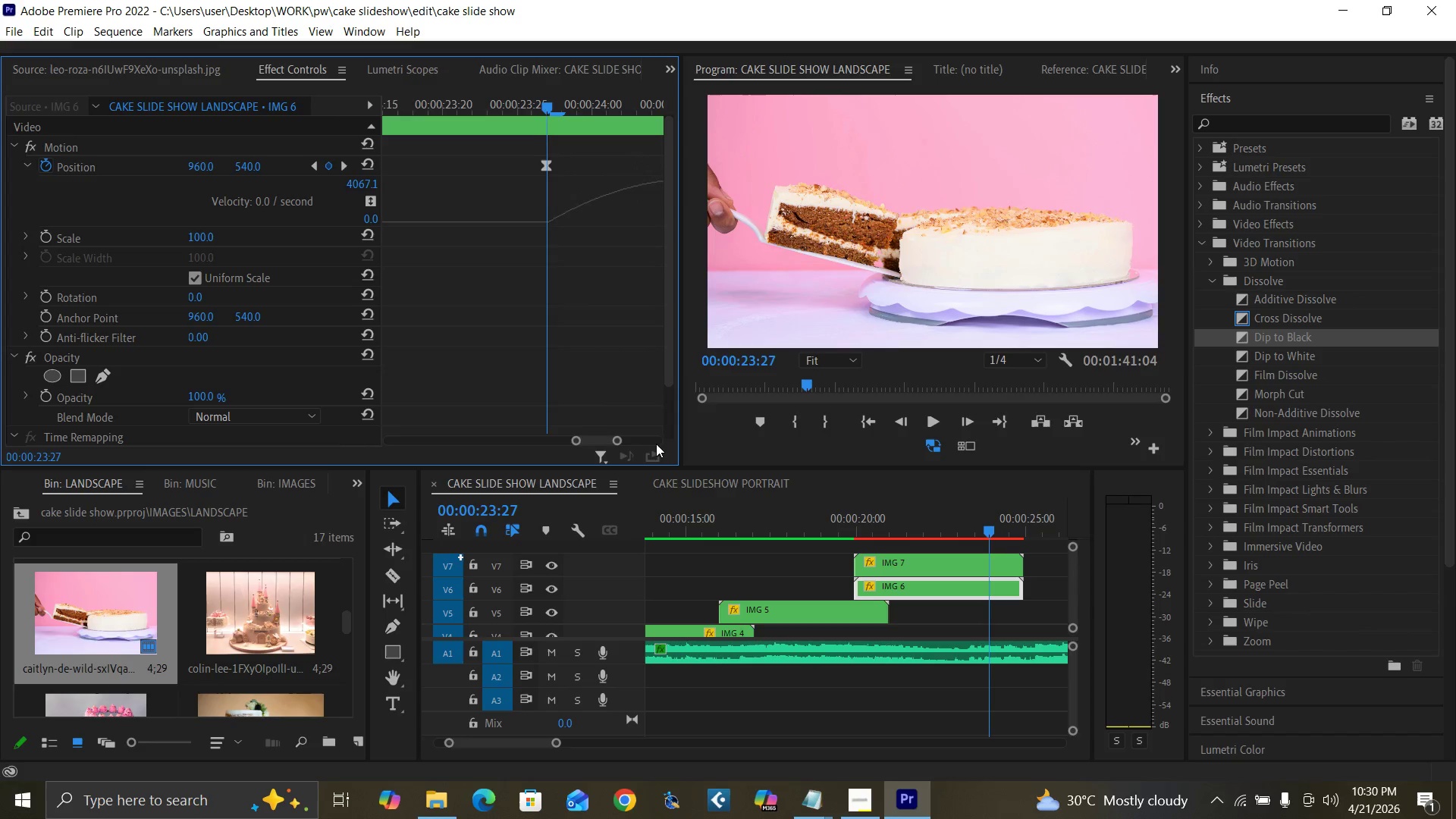 
key(Equal)
 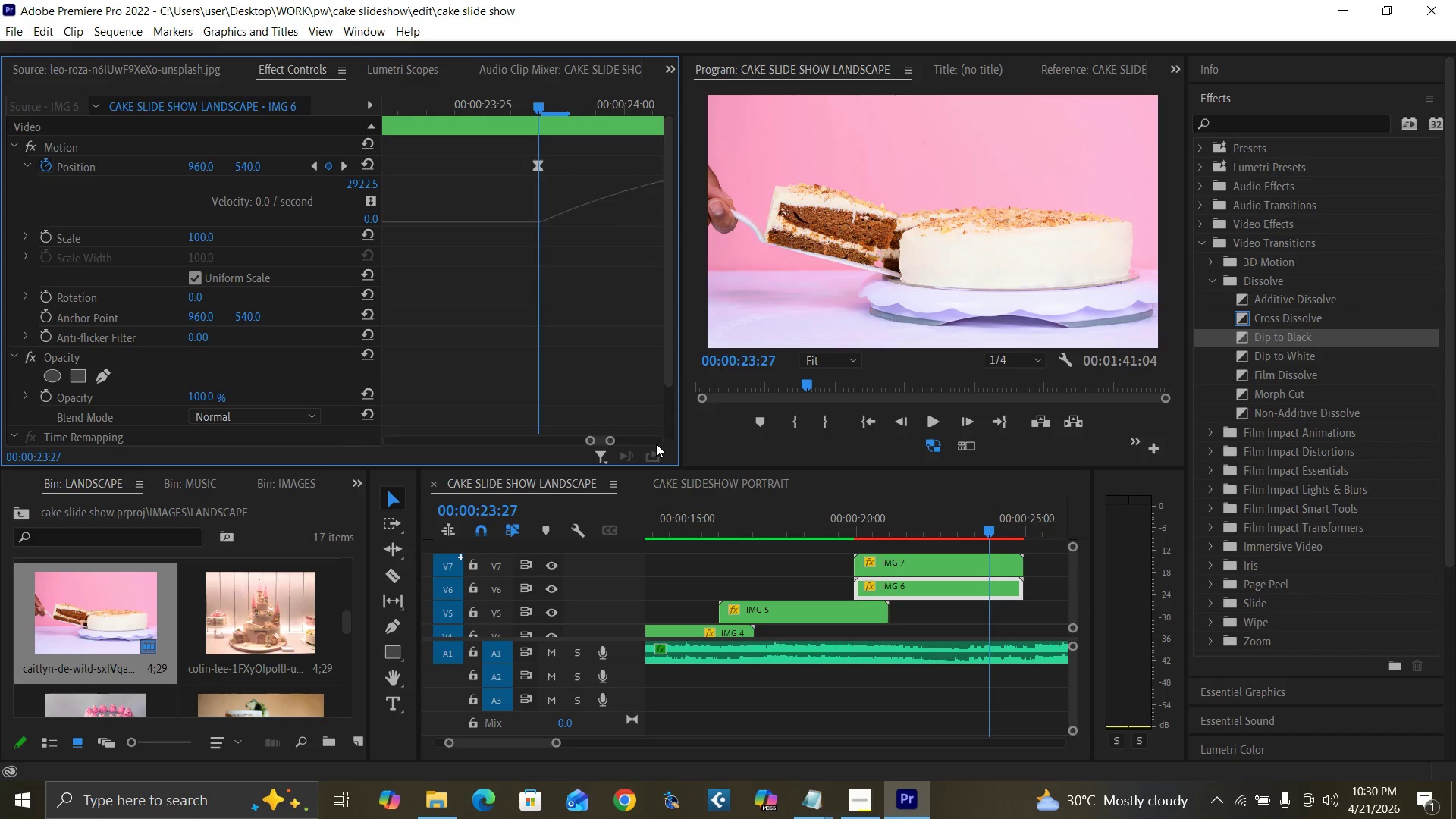 
key(Equal)
 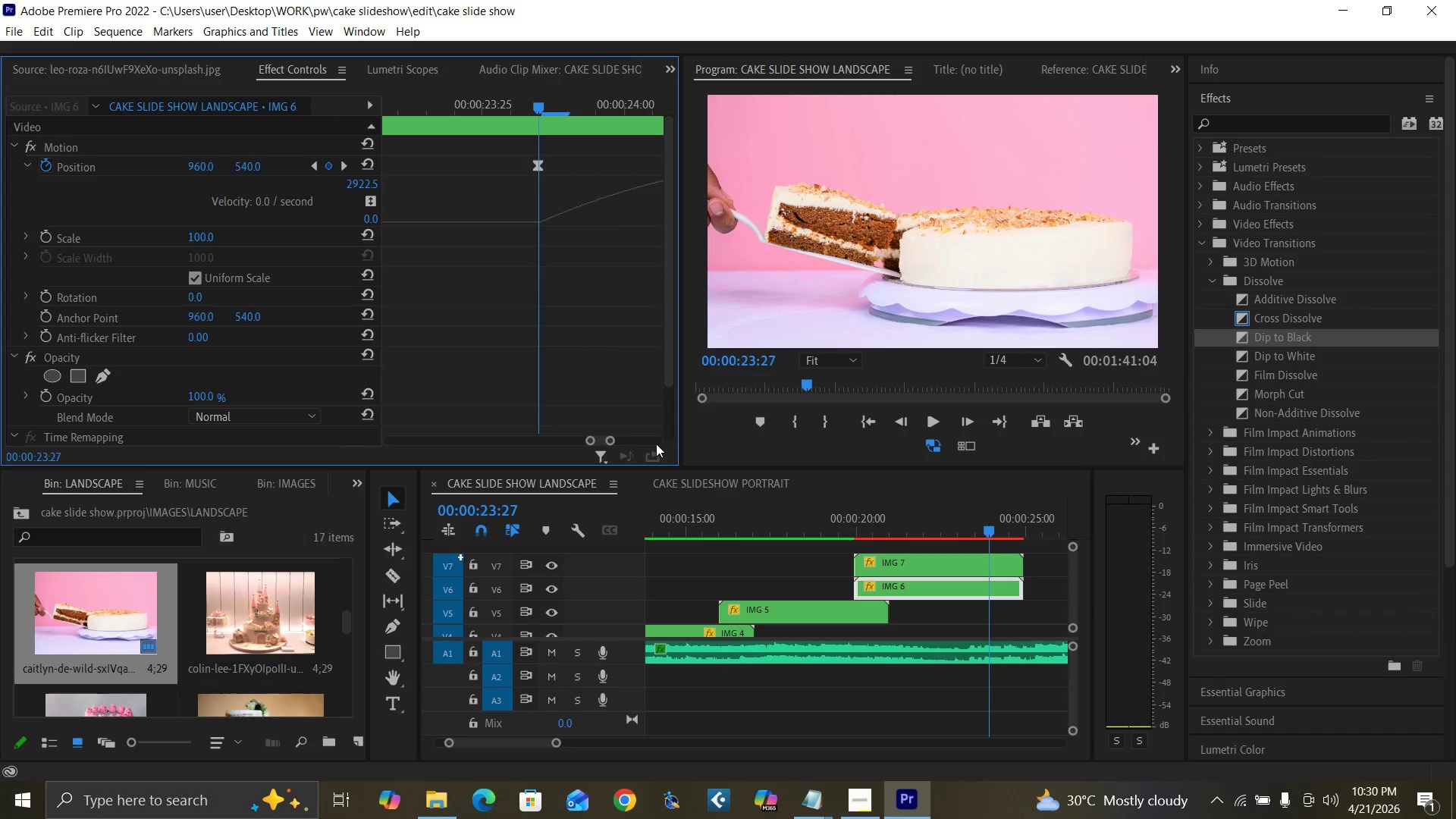 
key(Equal)
 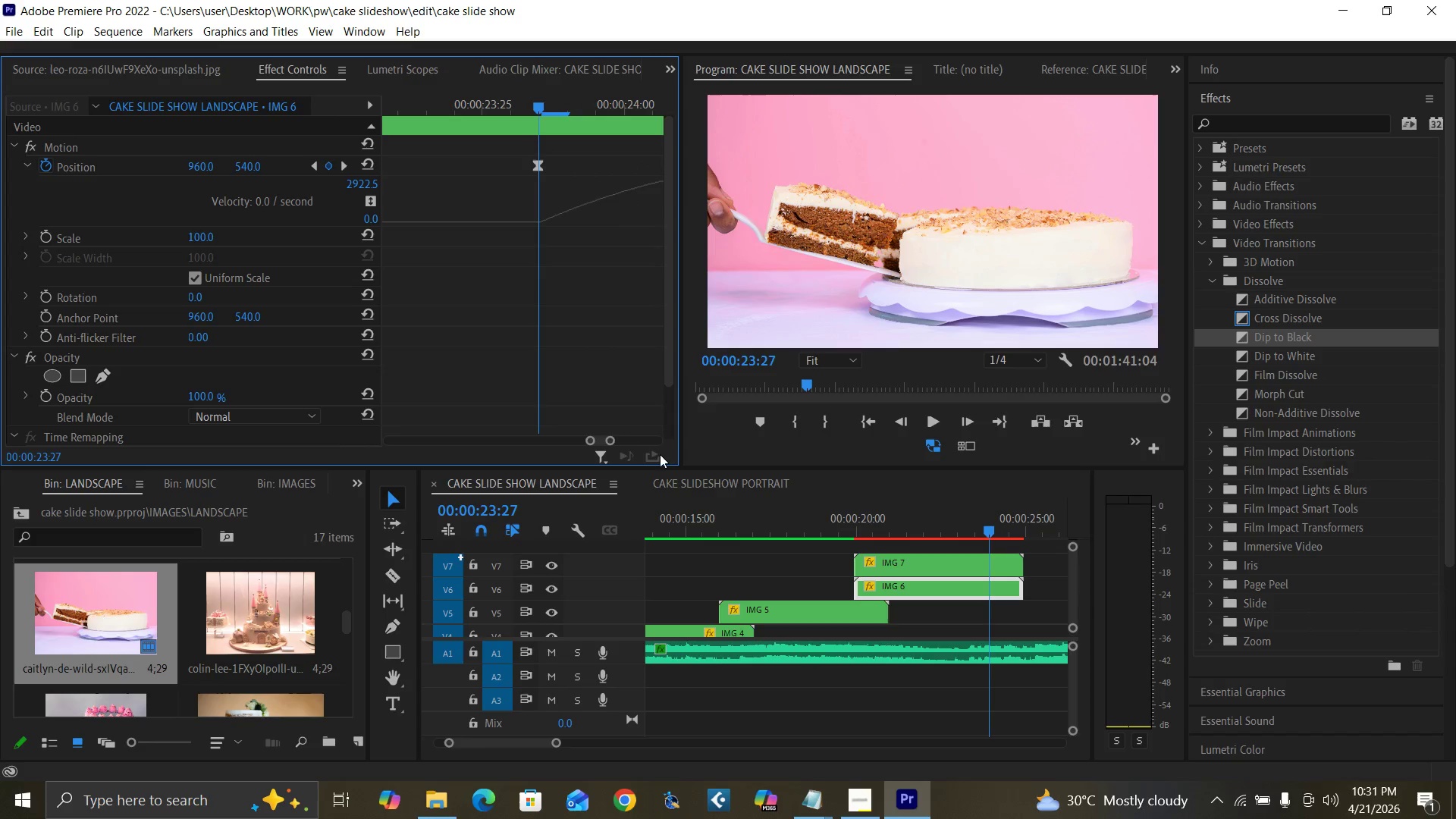 
key(Minus)
 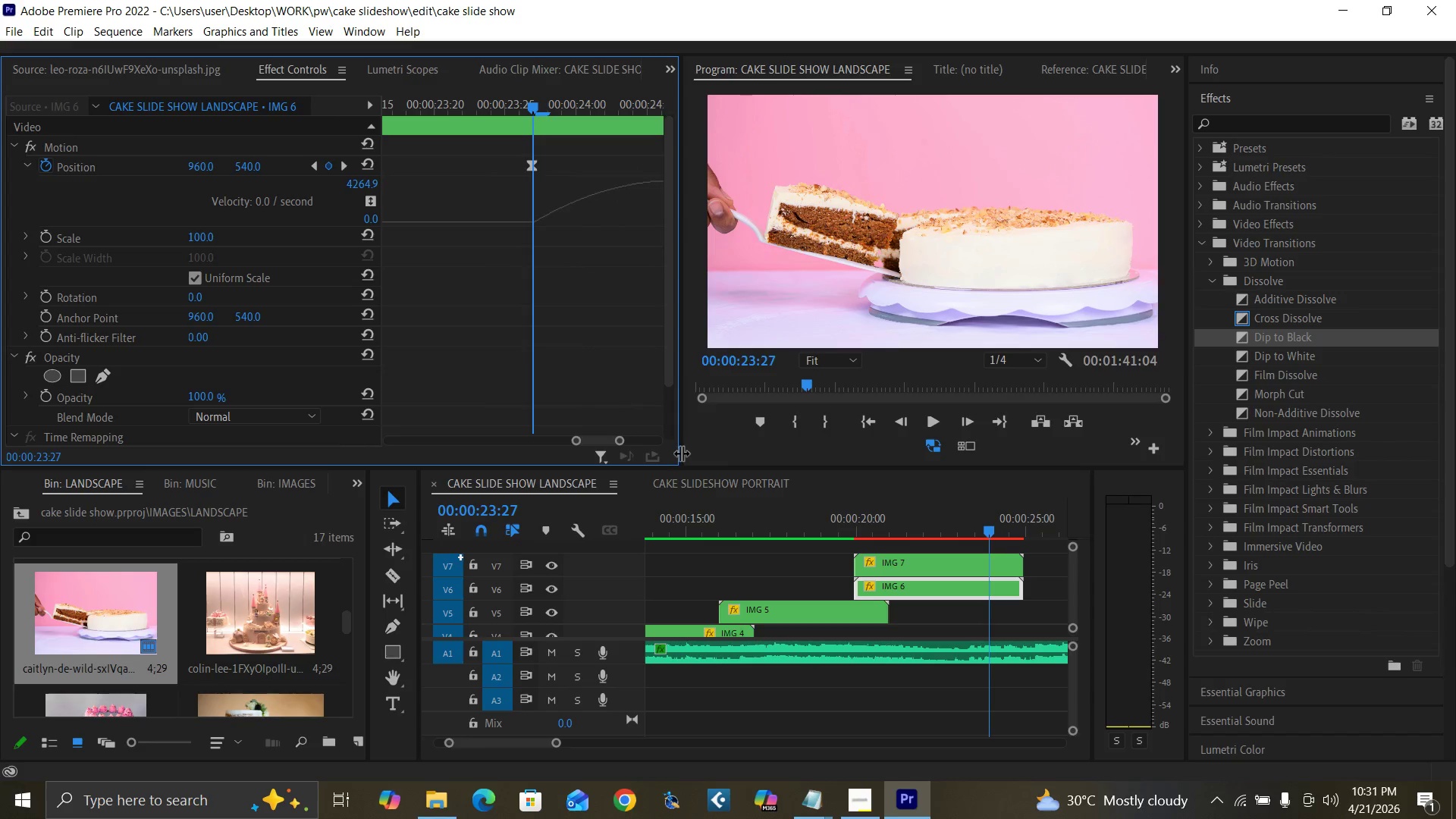 
key(Minus)
 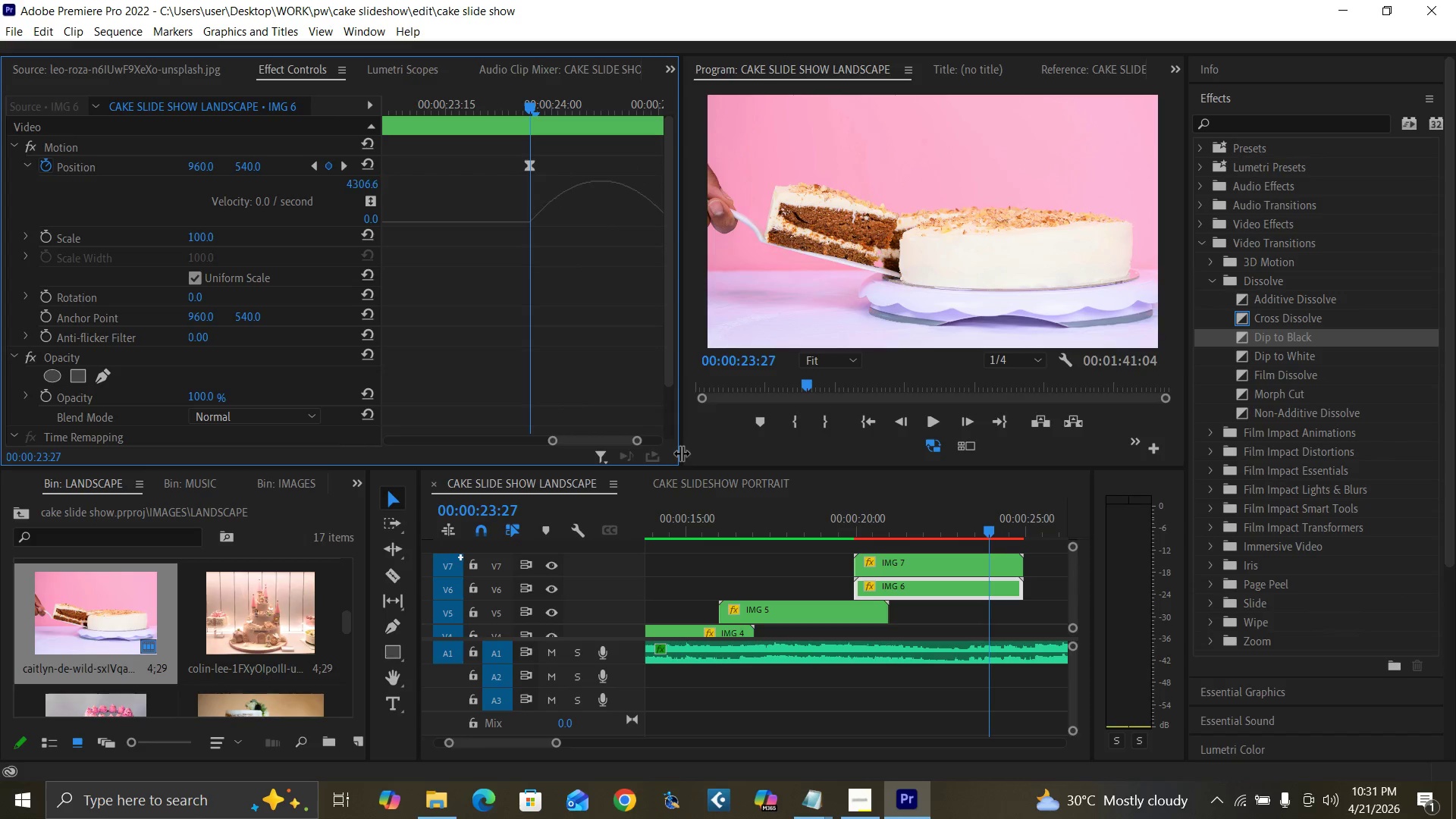 
key(Minus)
 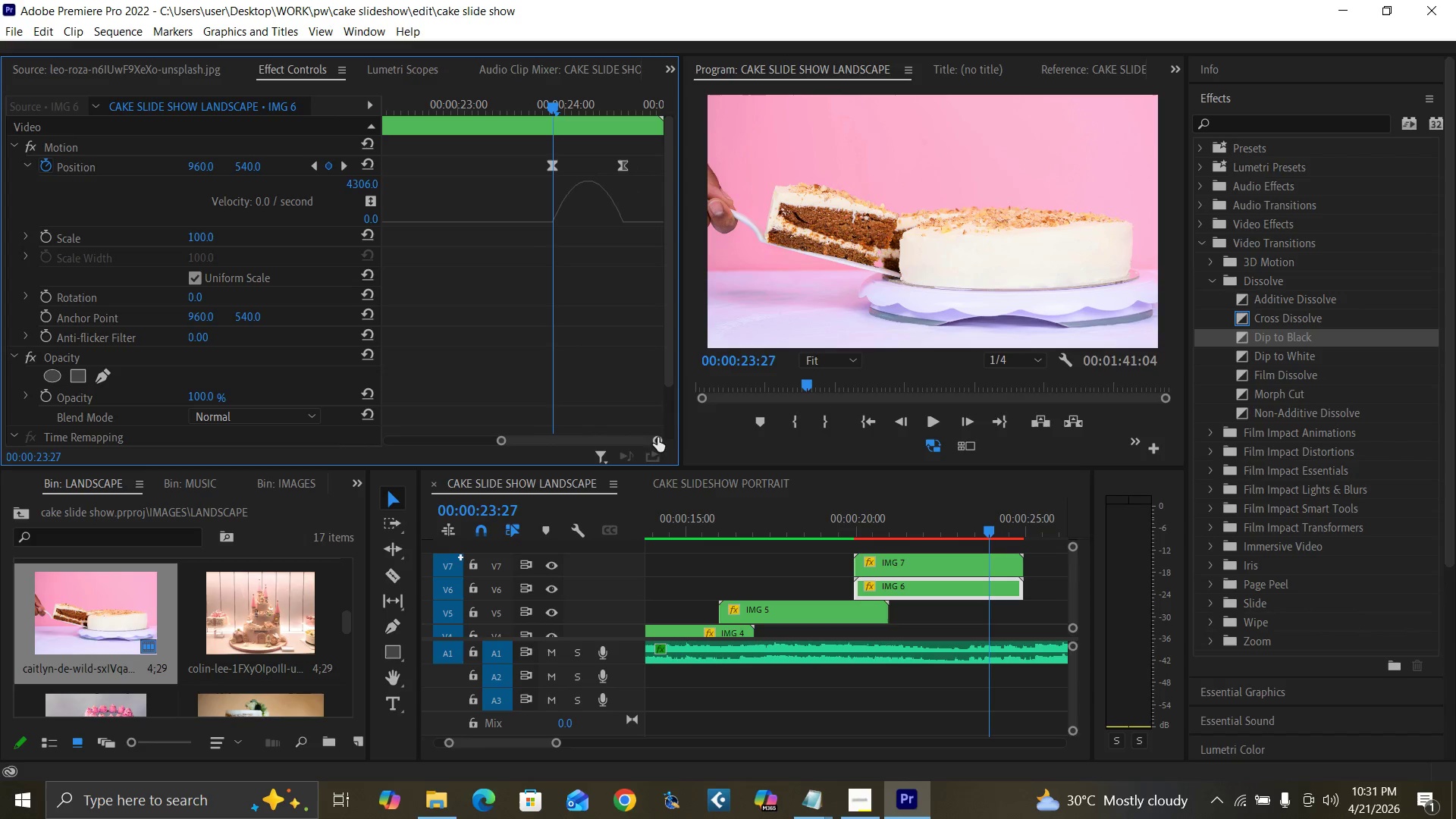 
key(Minus)
 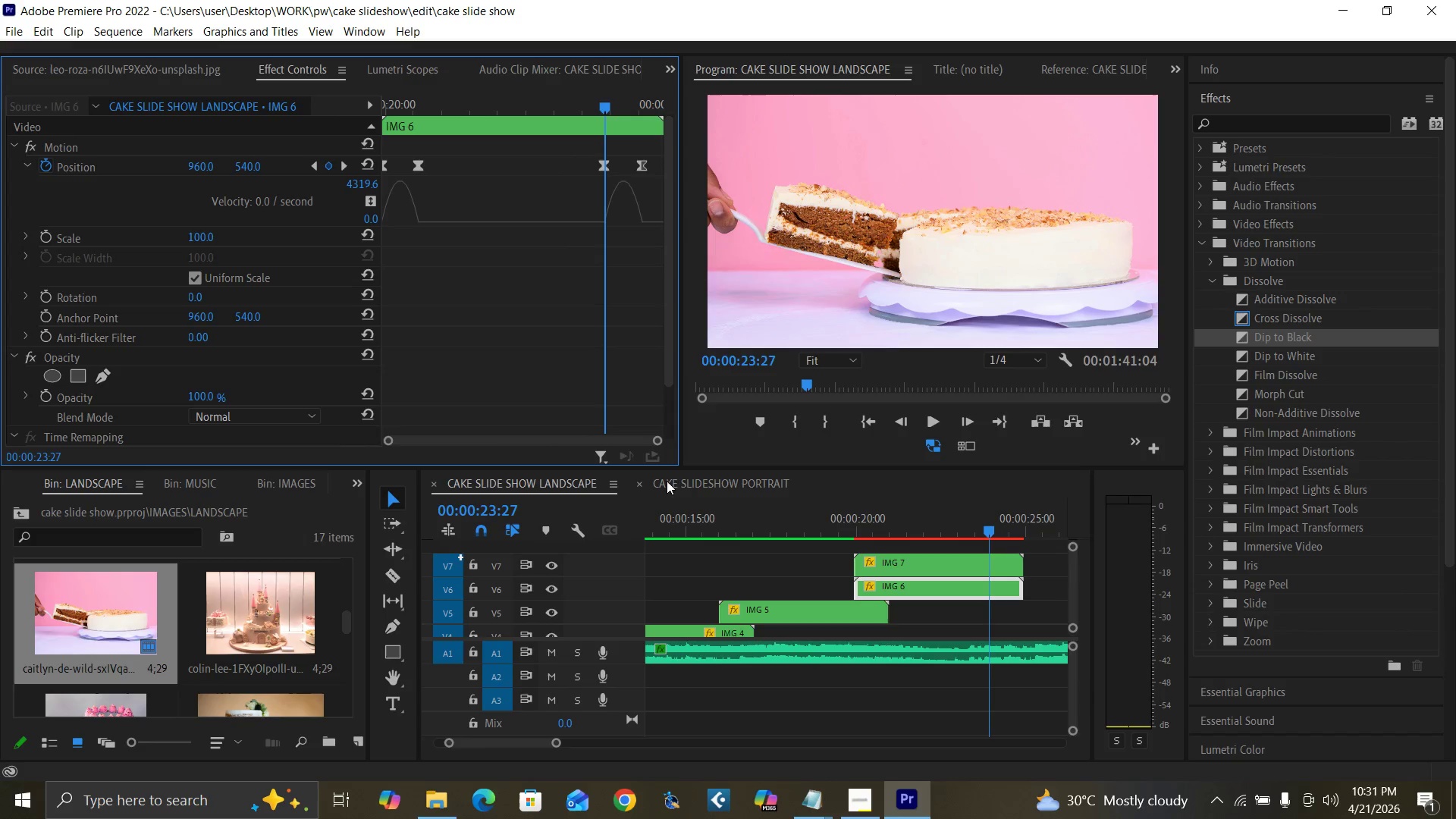 
key(Minus)
 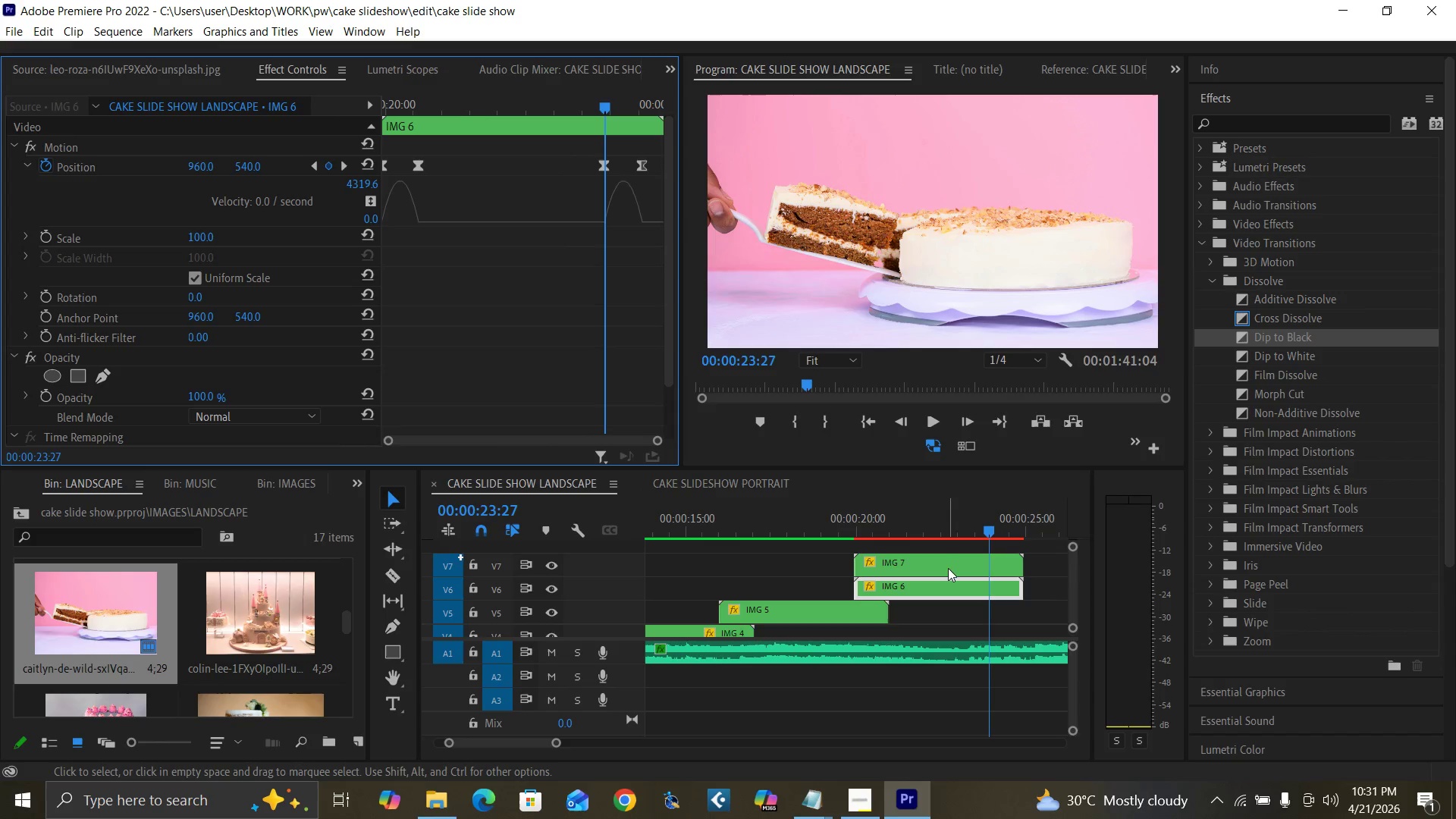 
left_click([952, 560])
 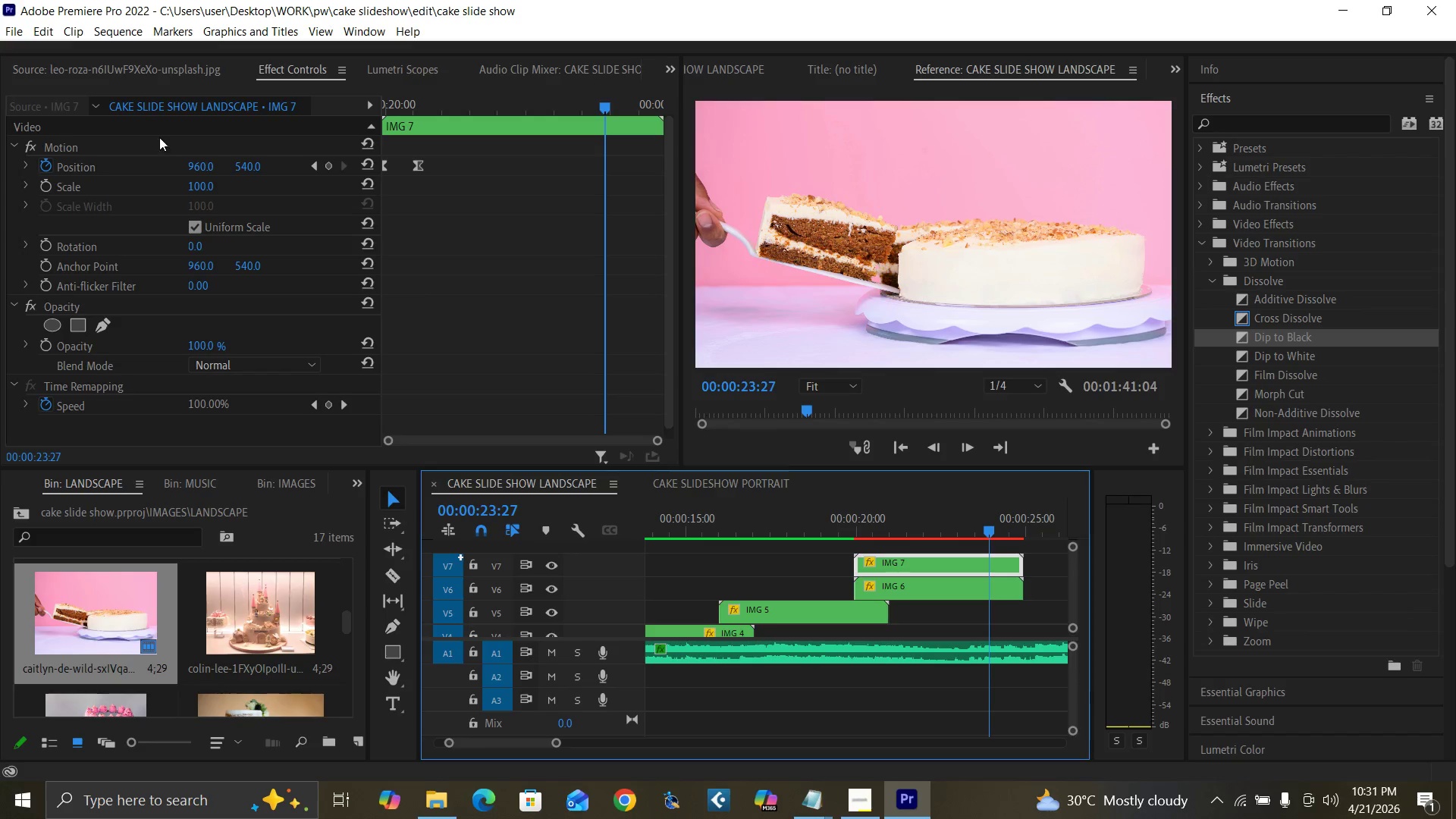 
left_click([200, 168])
 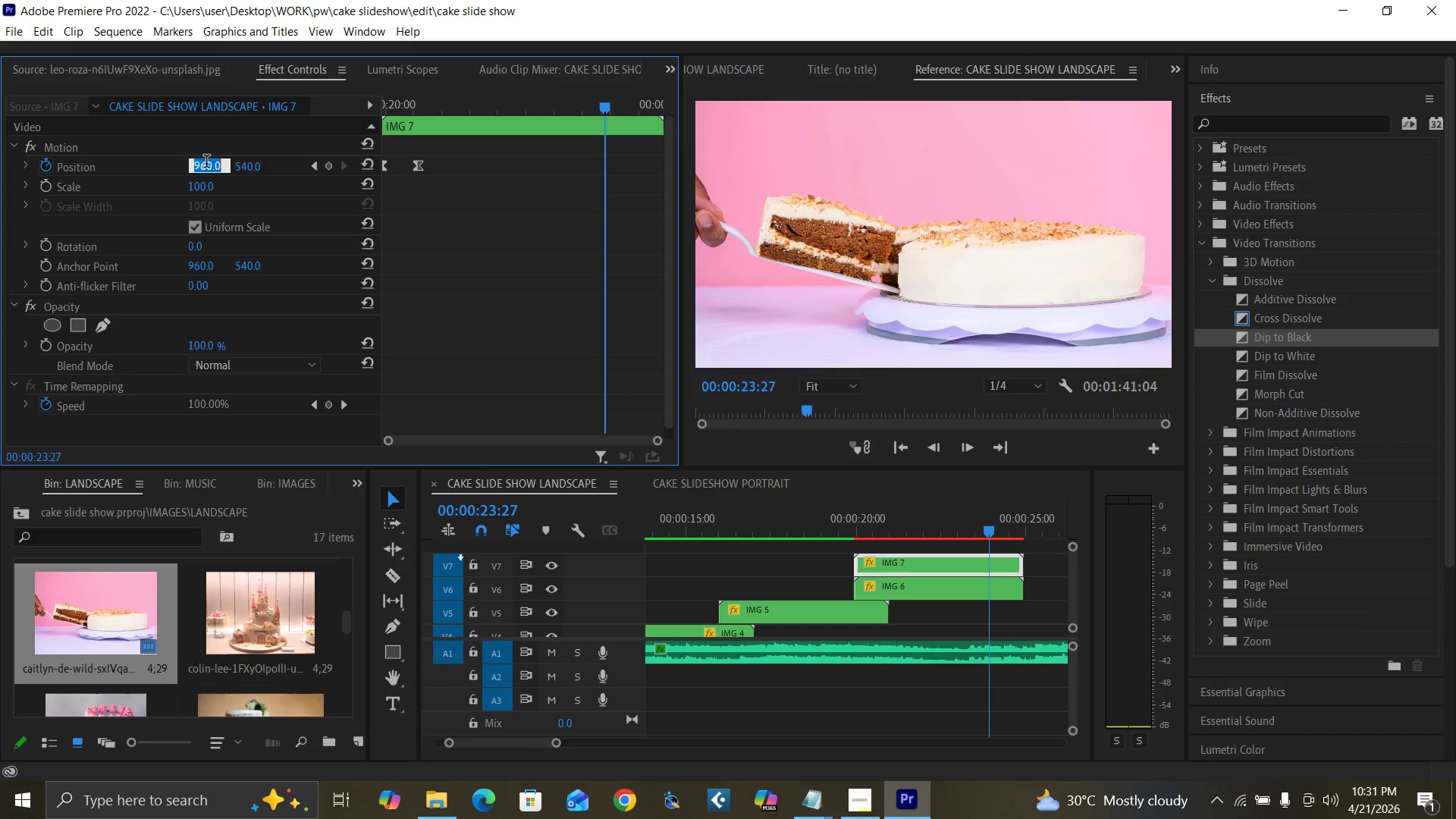 
type(960)
 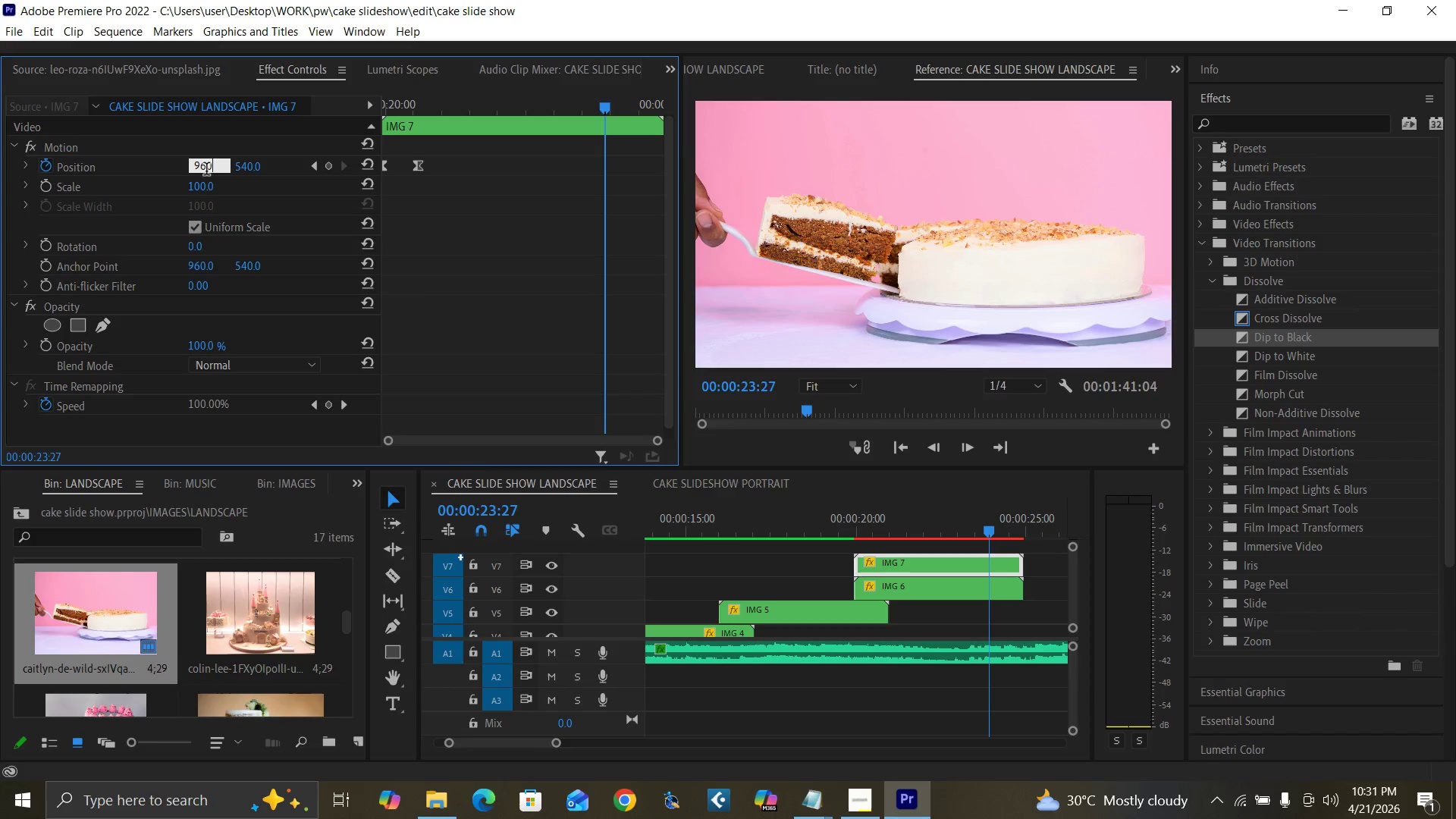 
key(Enter)
 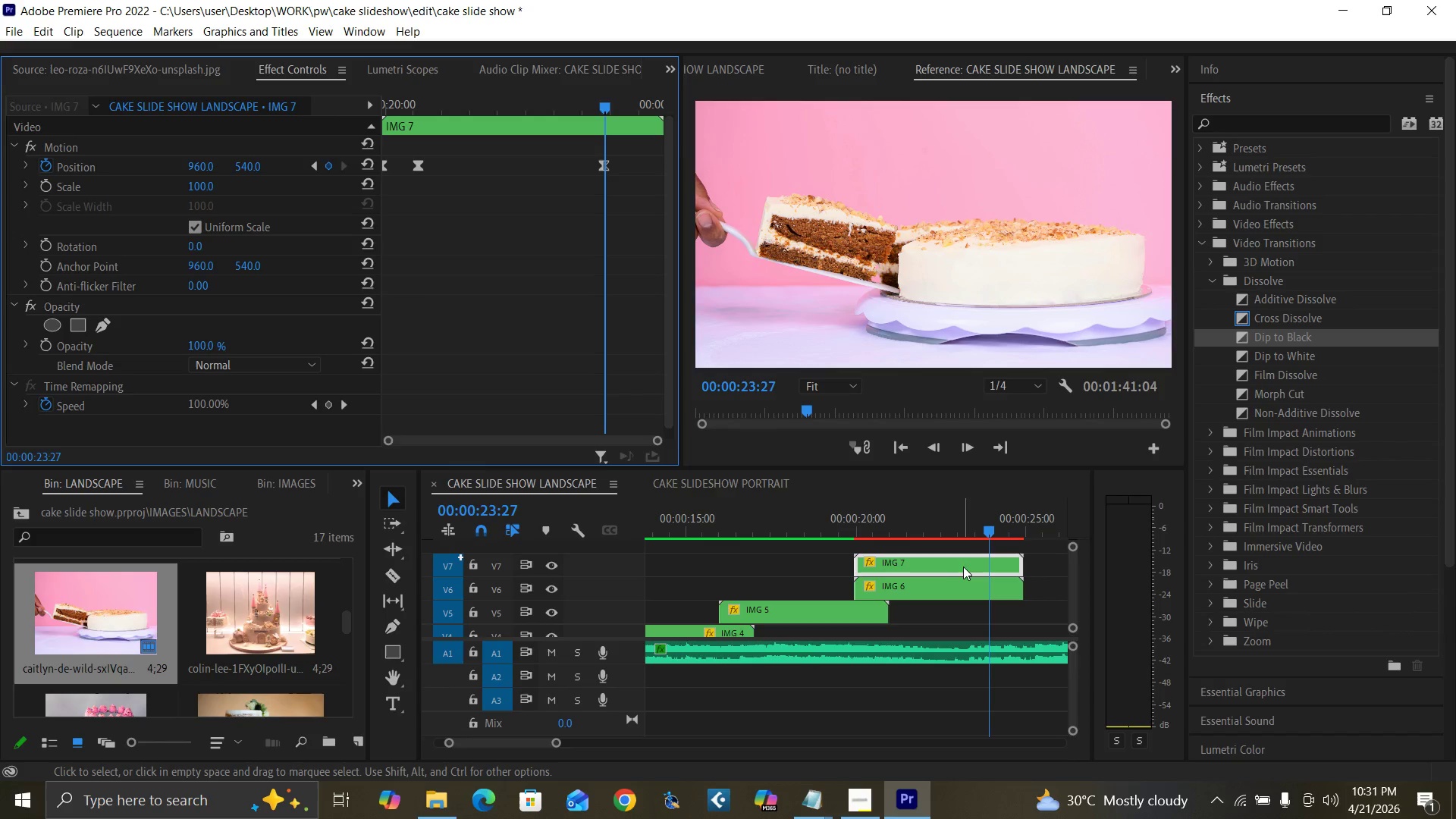 
left_click([977, 582])
 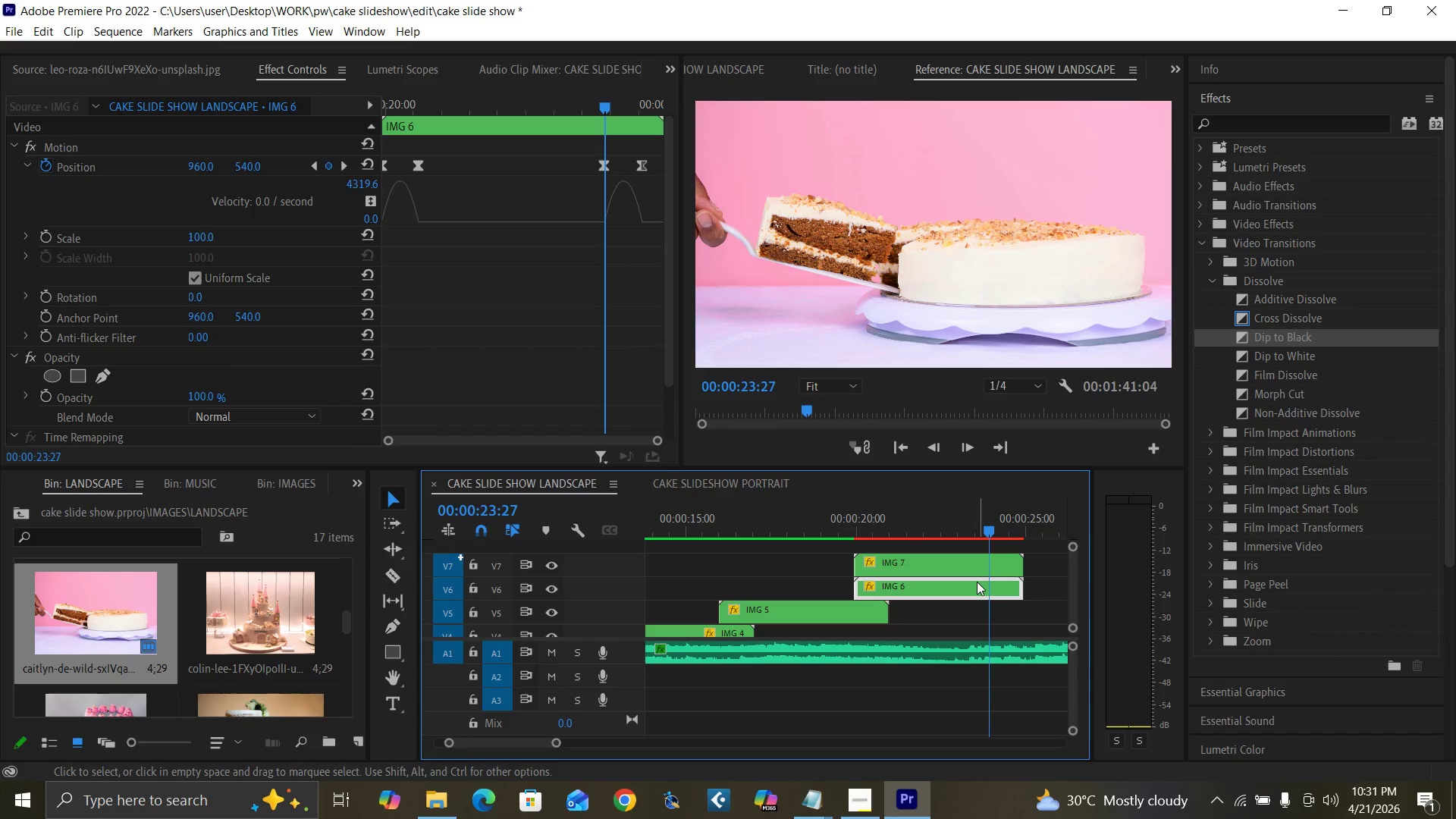 
key(ArrowRight)
 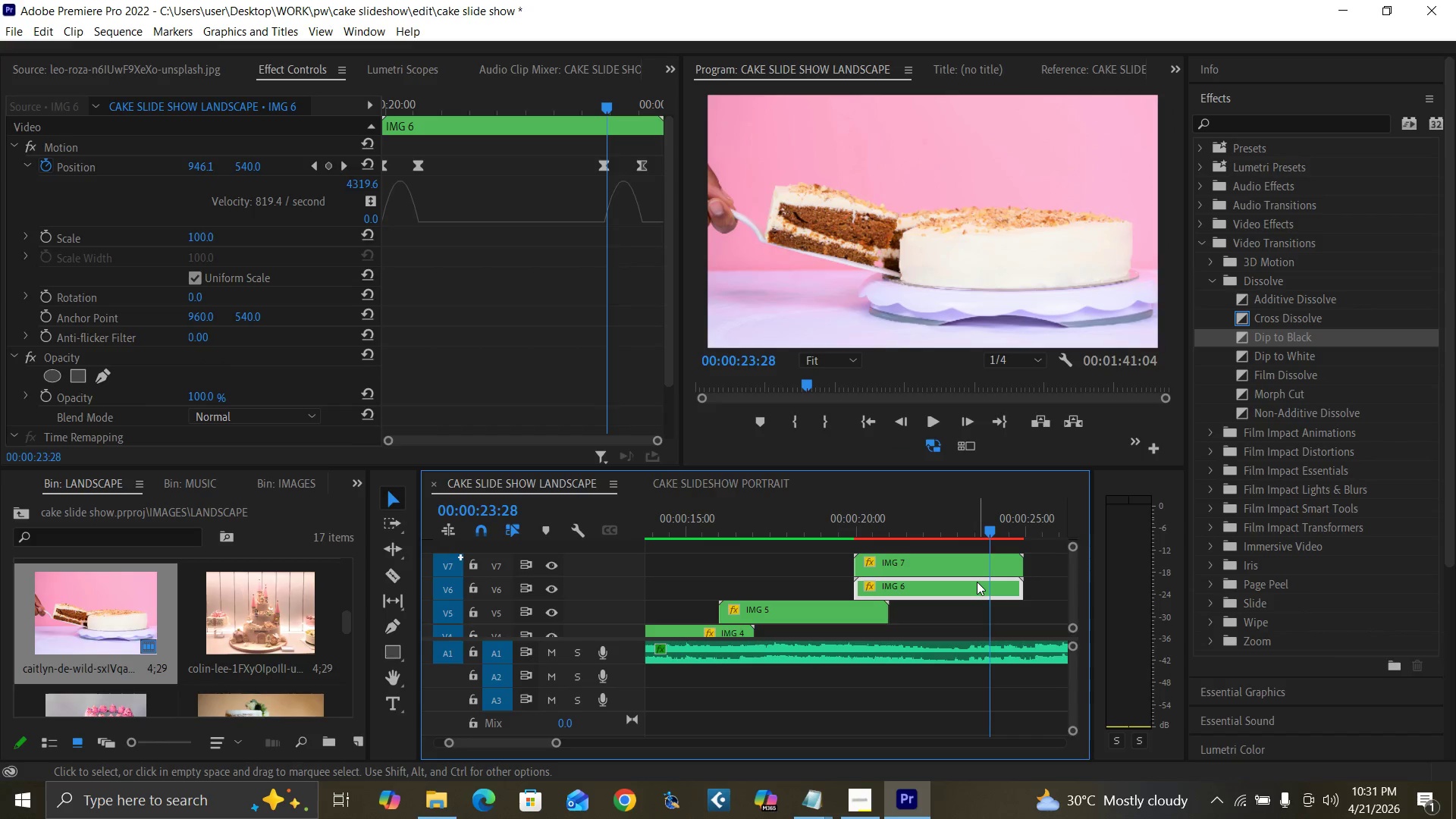 
key(ArrowRight)
 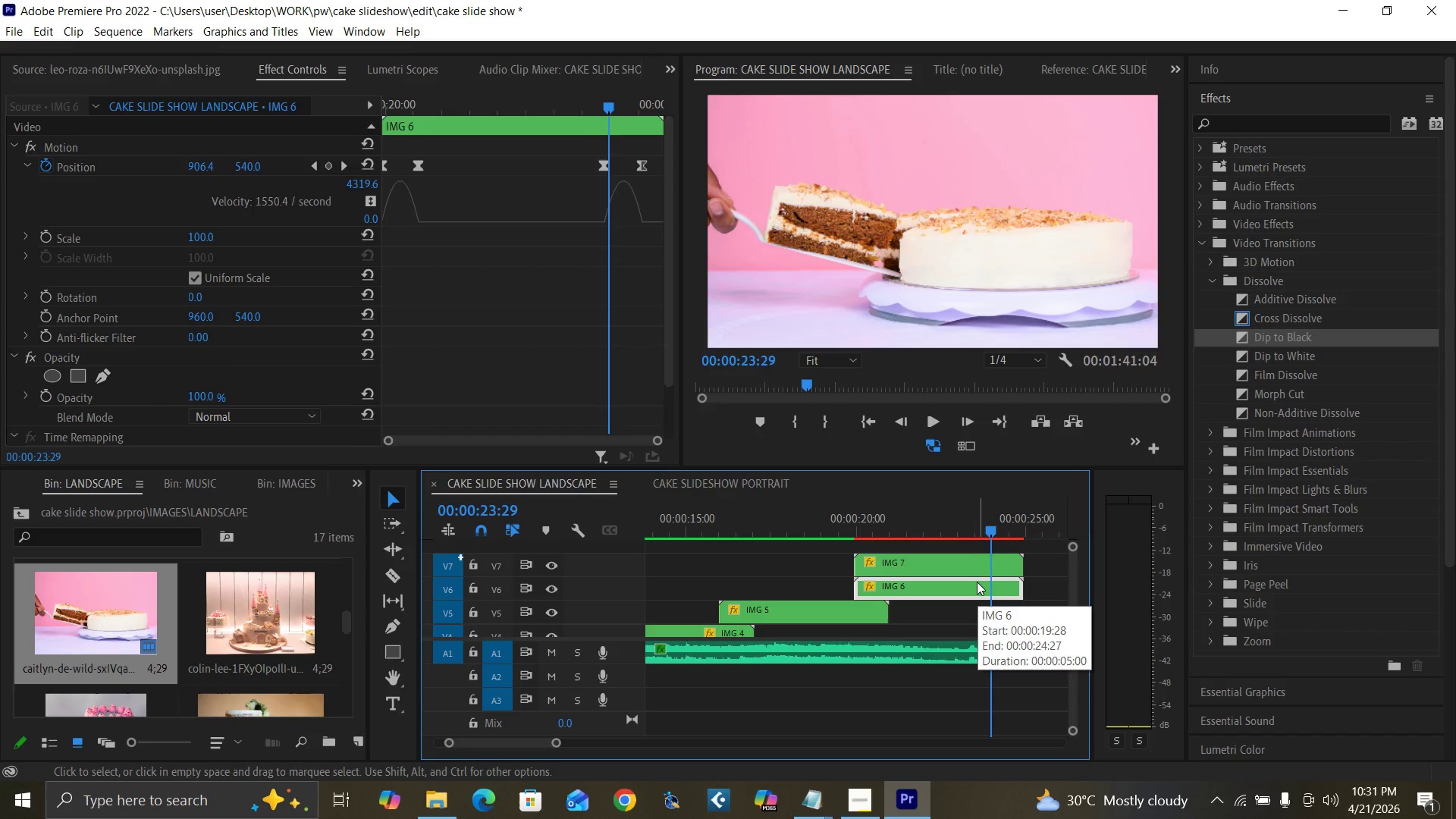 
key(ArrowRight)
 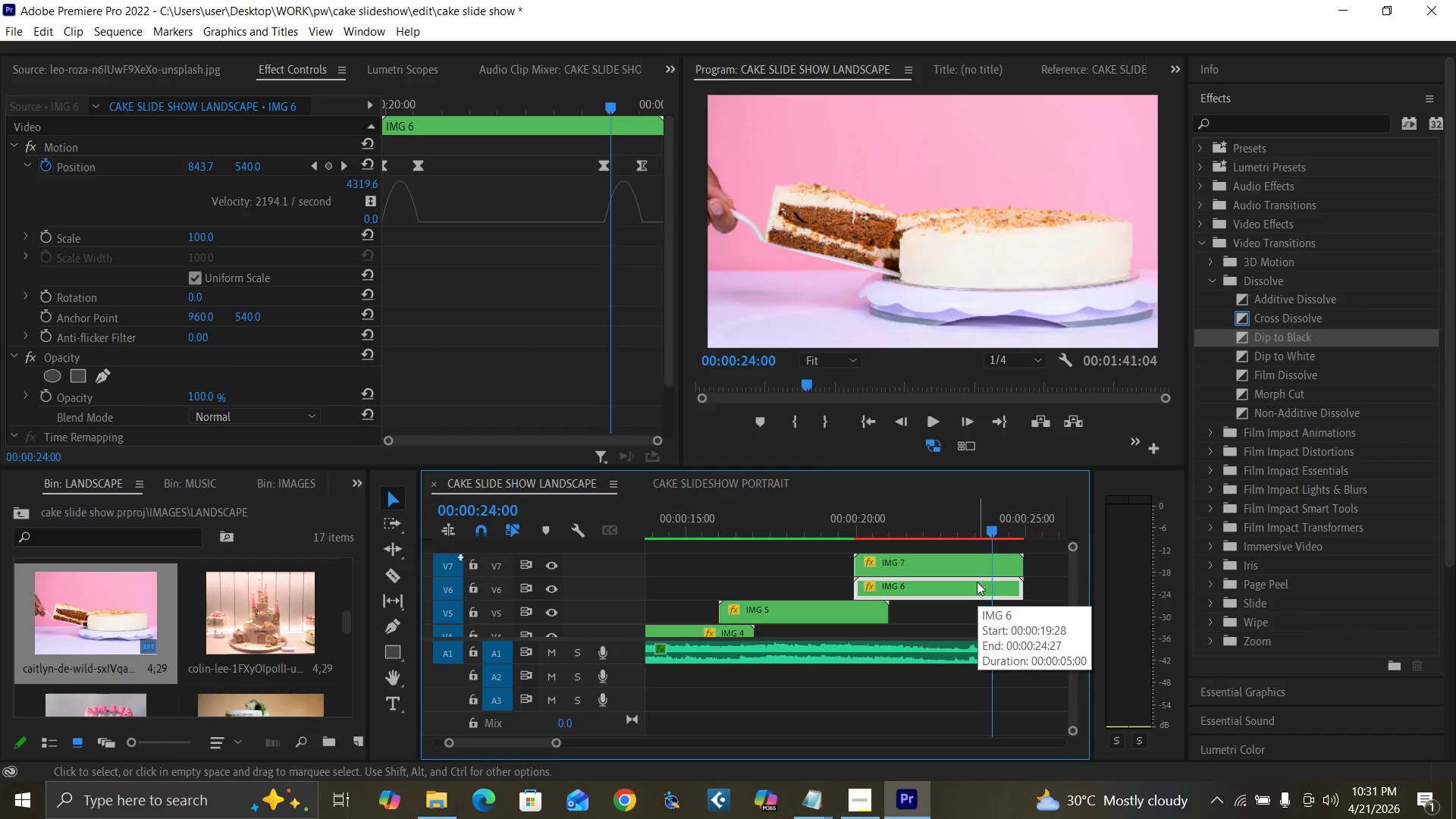 
key(ArrowRight)
 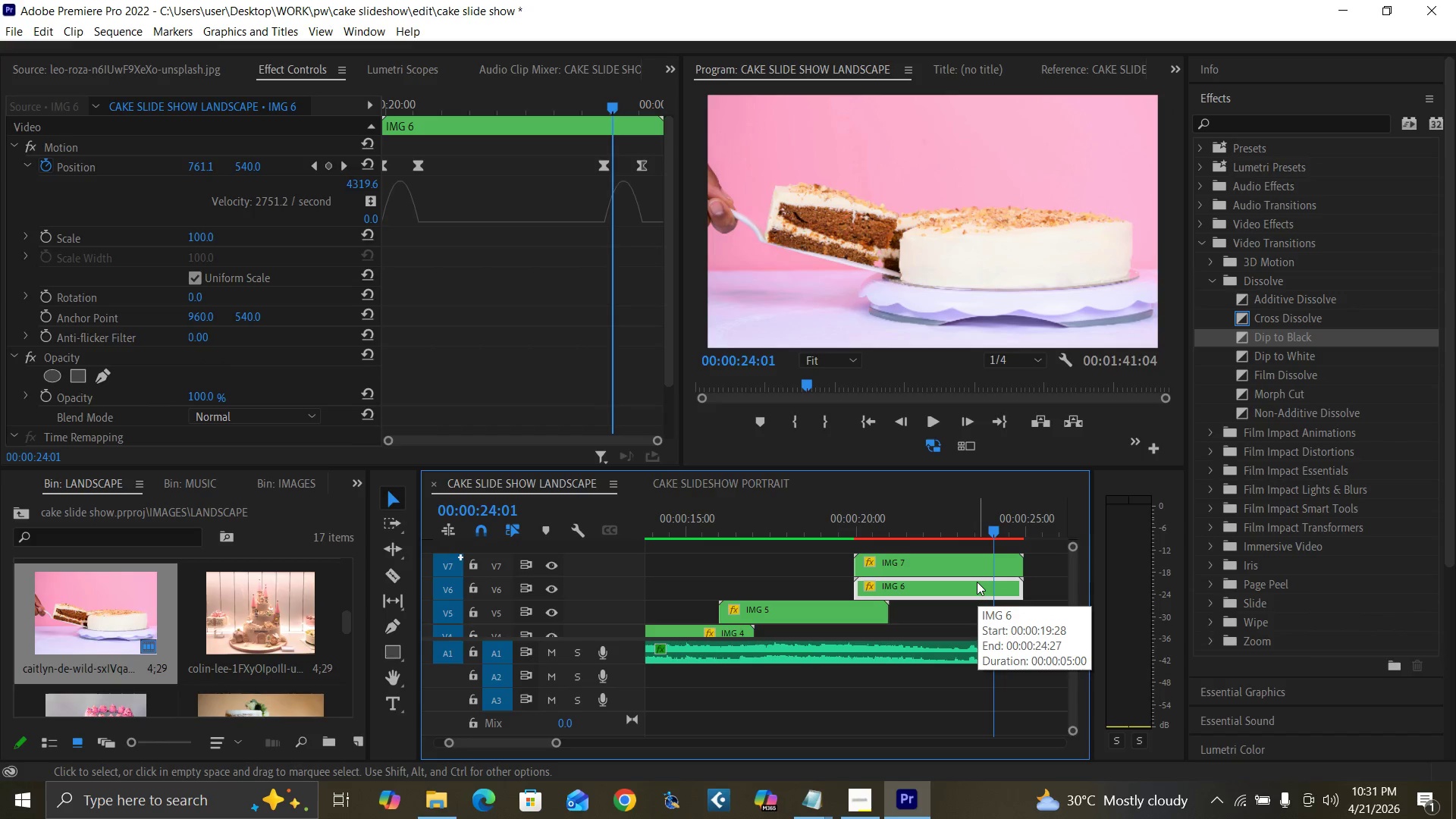 
key(ArrowRight)
 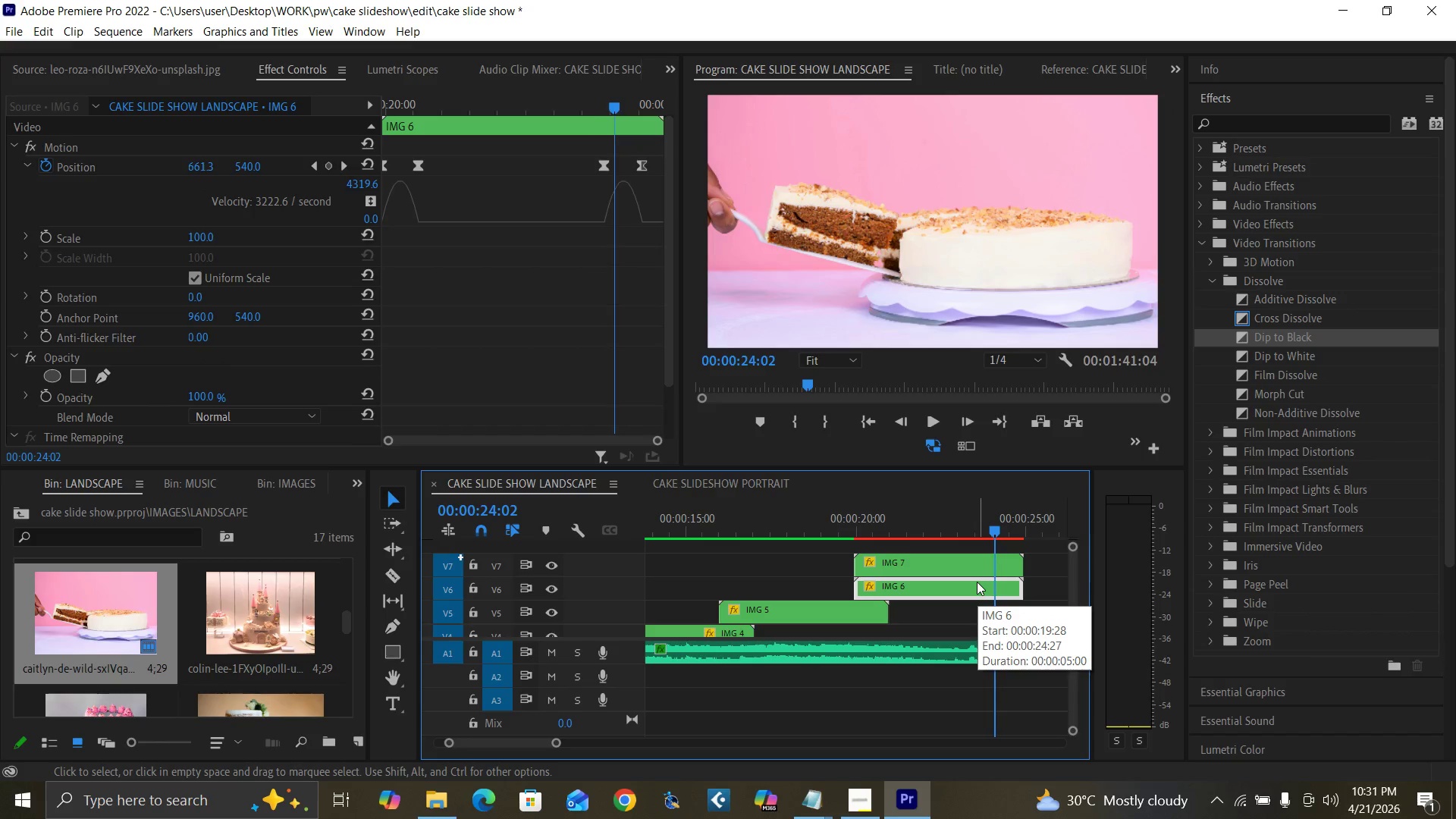 
key(ArrowRight)
 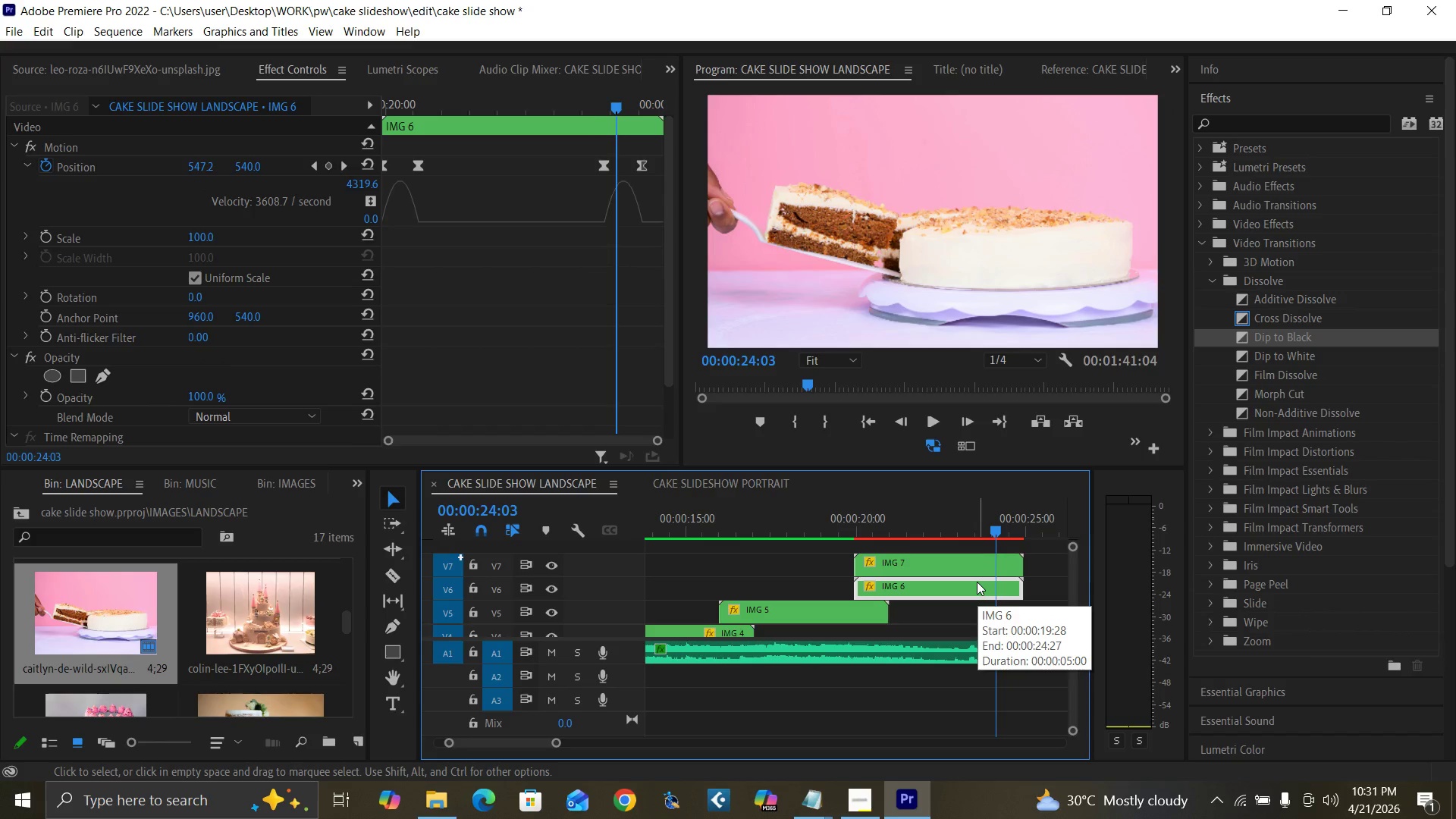 
key(ArrowRight)
 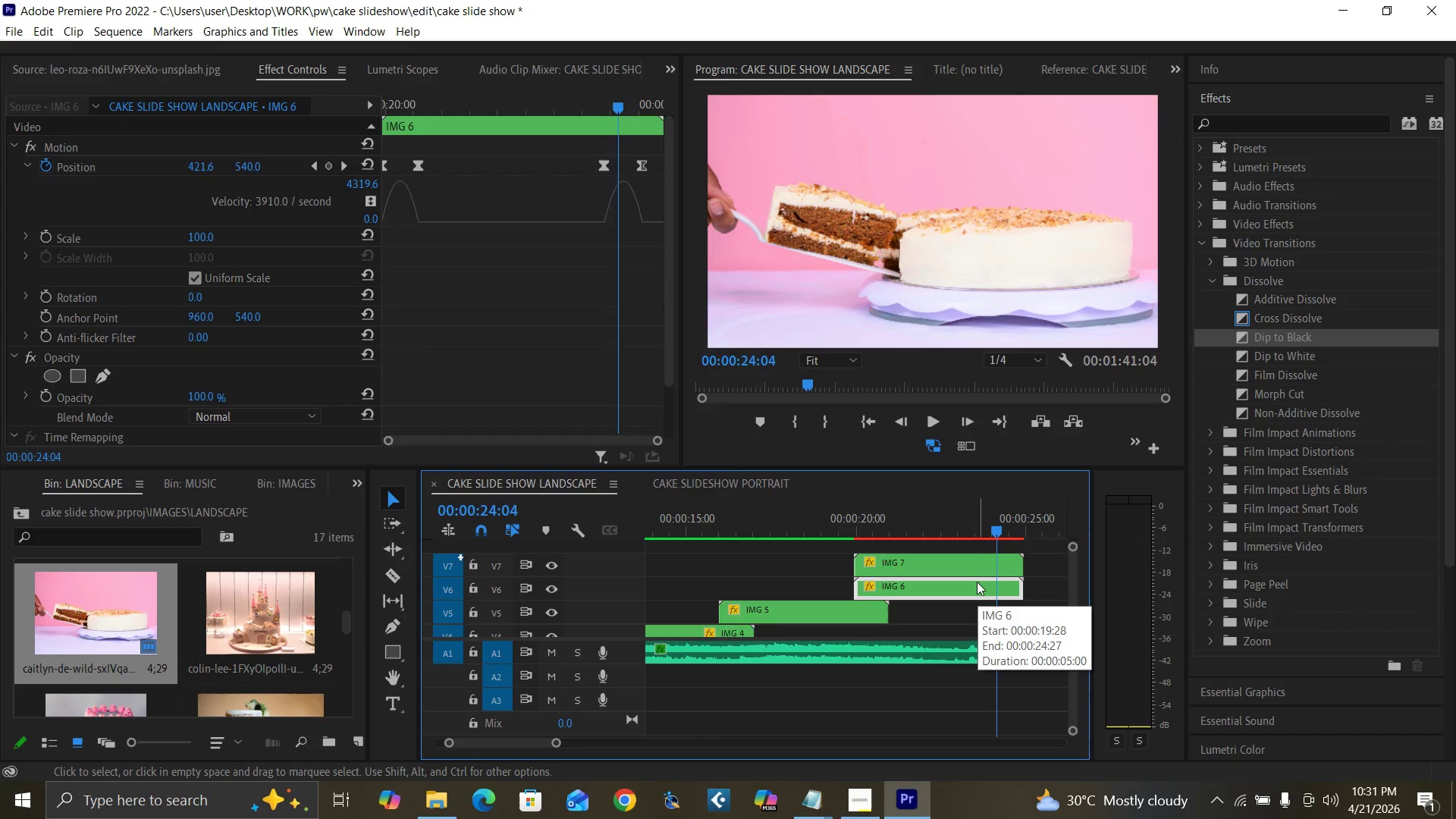 
key(ArrowRight)
 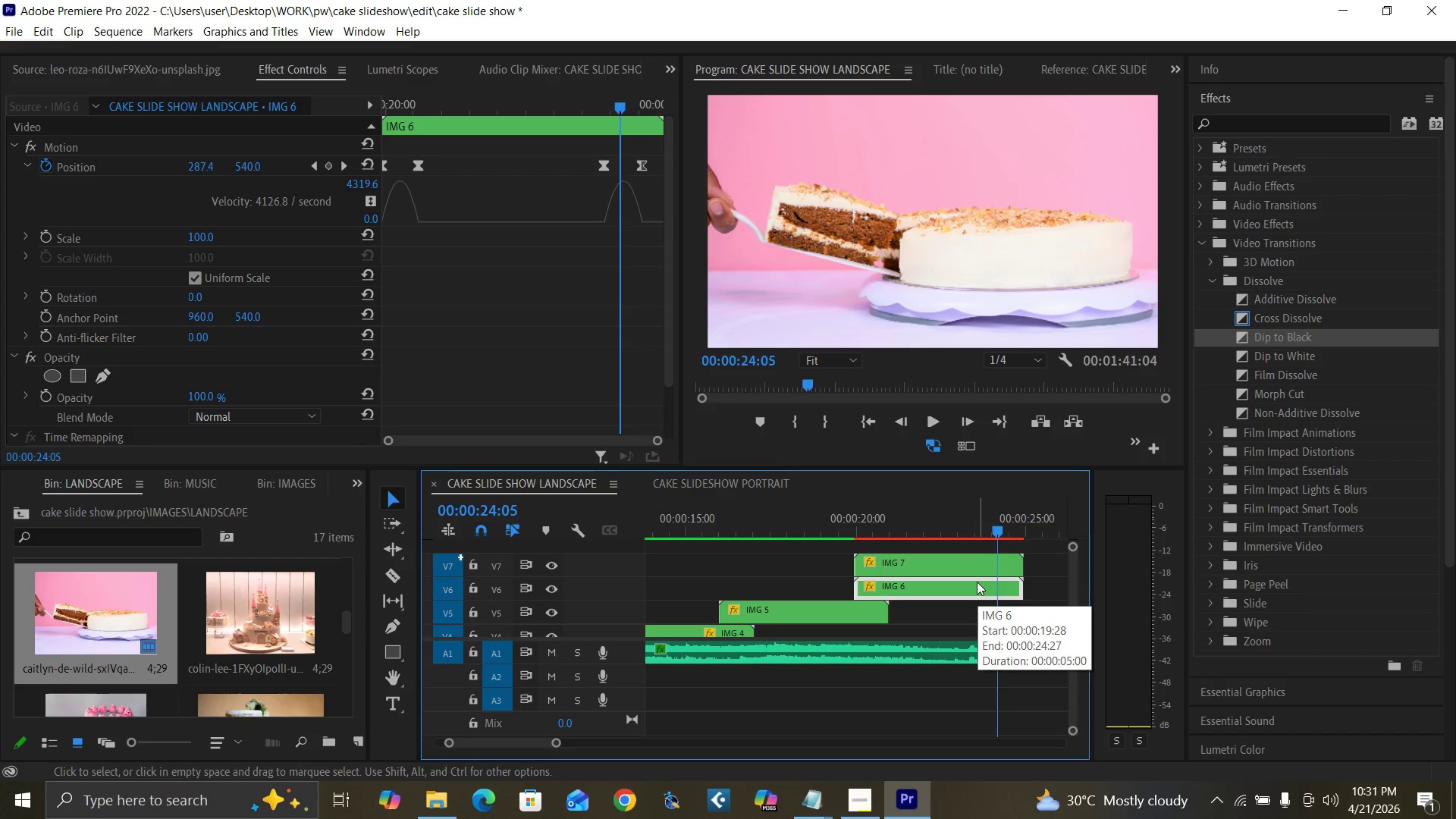 
key(ArrowRight)
 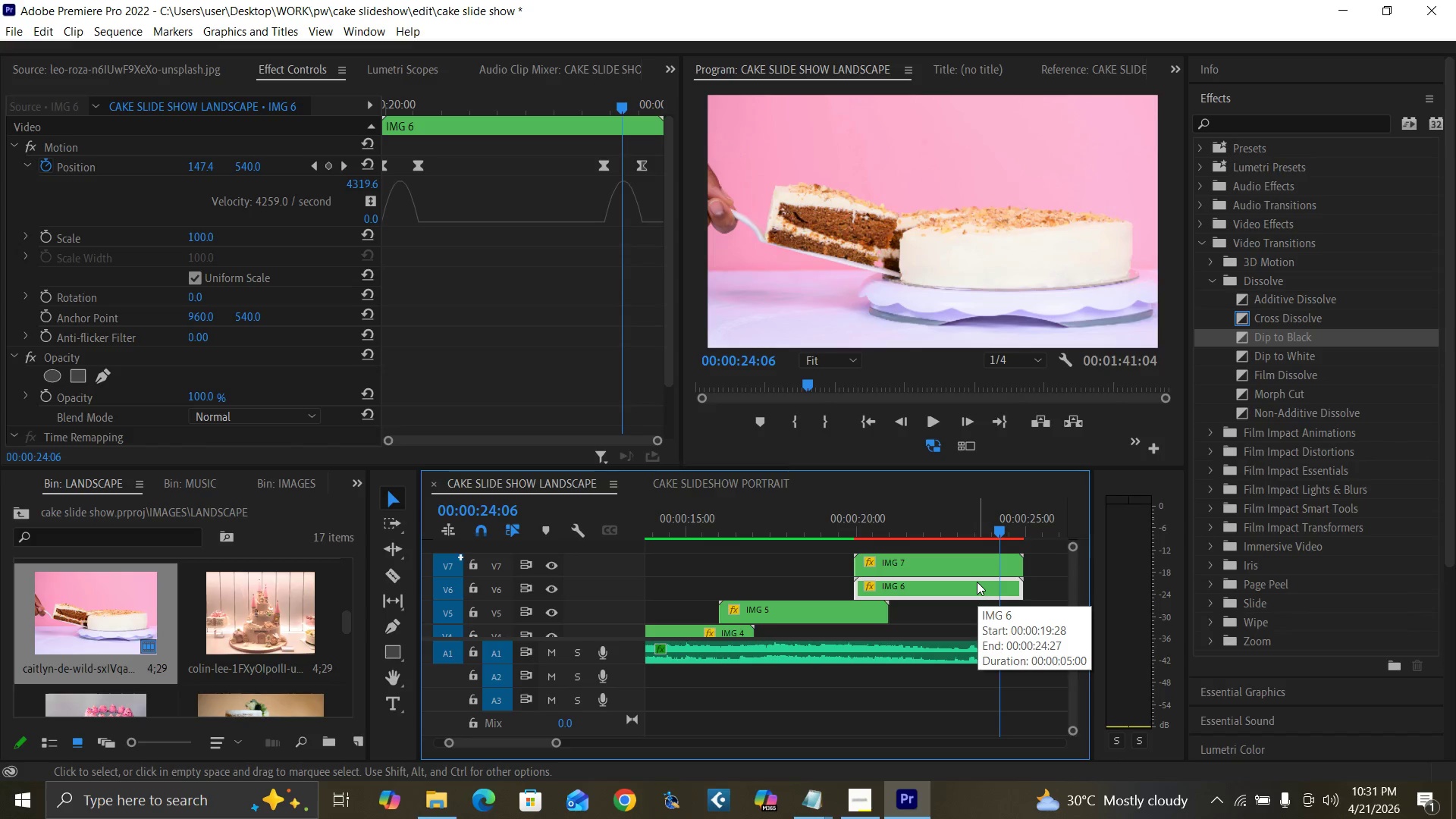 
key(ArrowRight)
 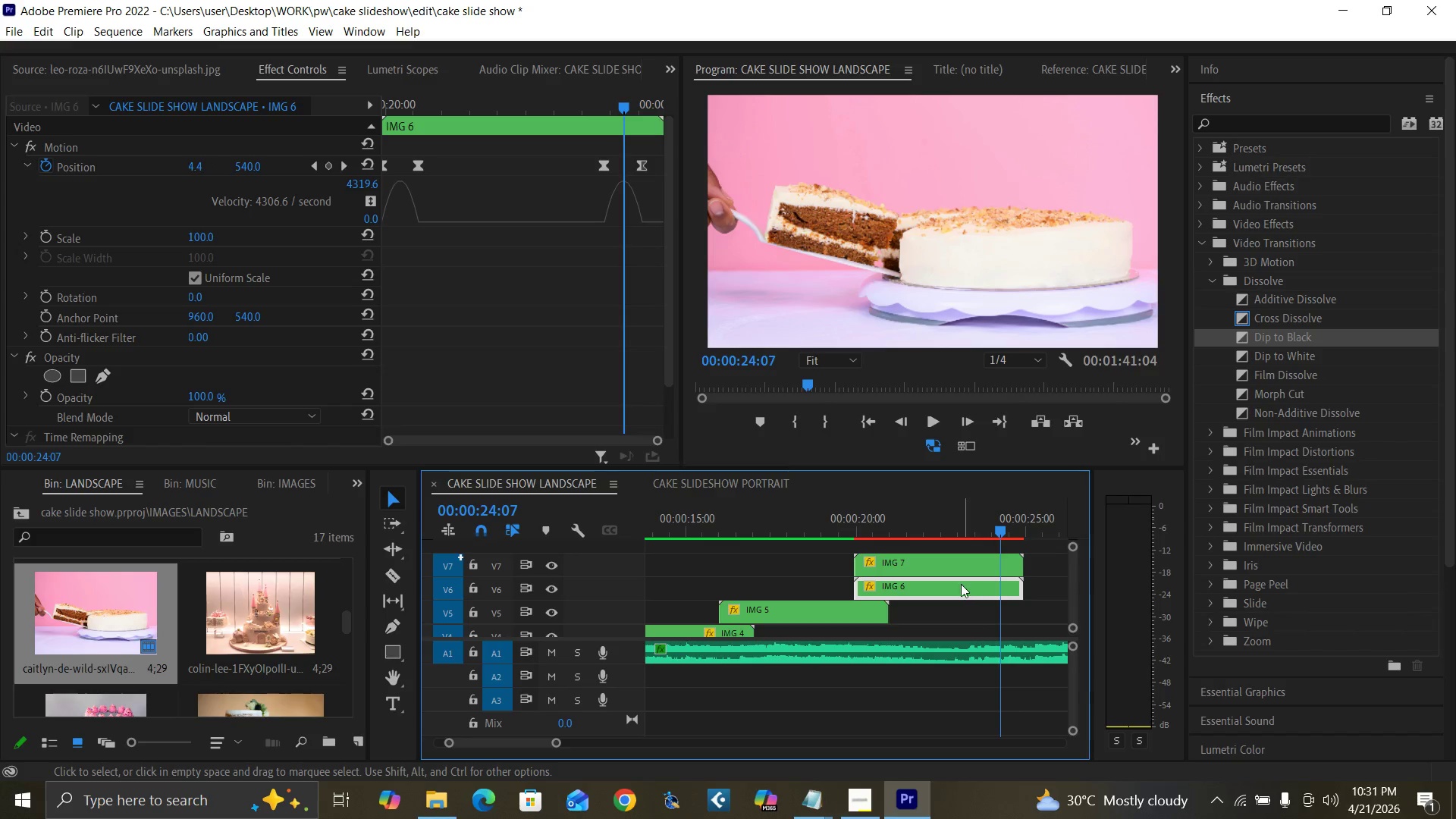 
key(ArrowRight)
 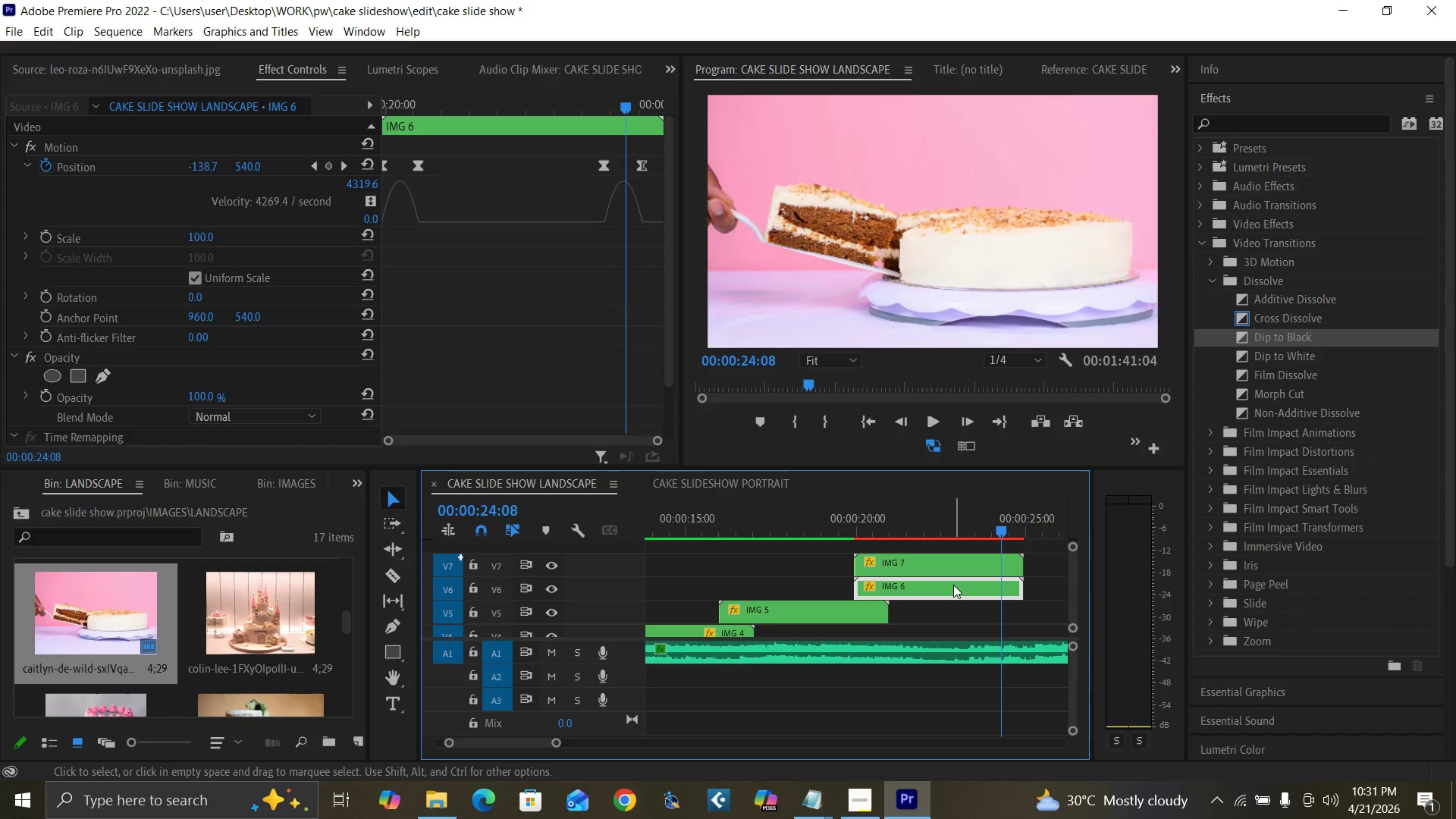 
key(ArrowRight)
 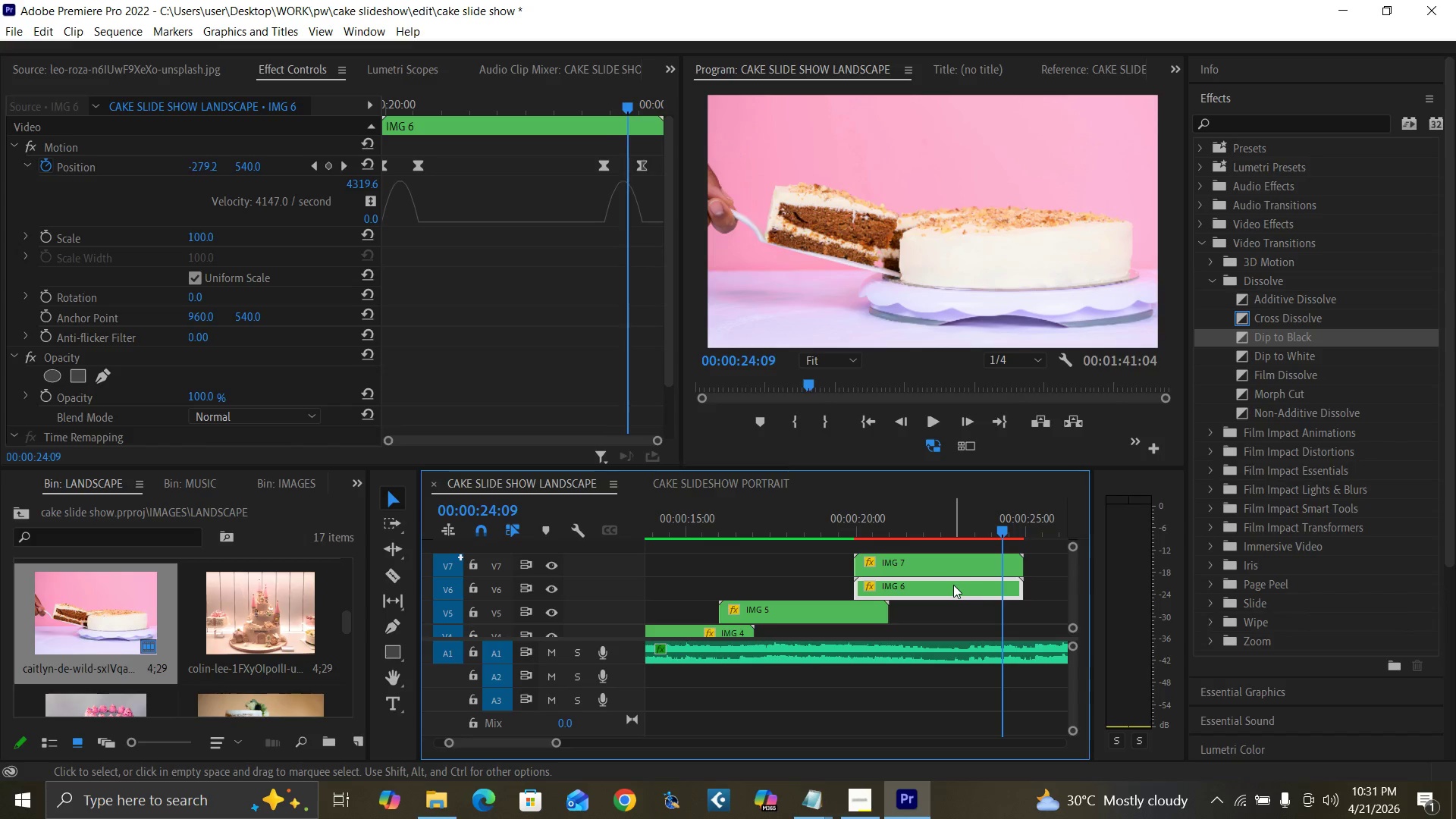 
key(ArrowRight)
 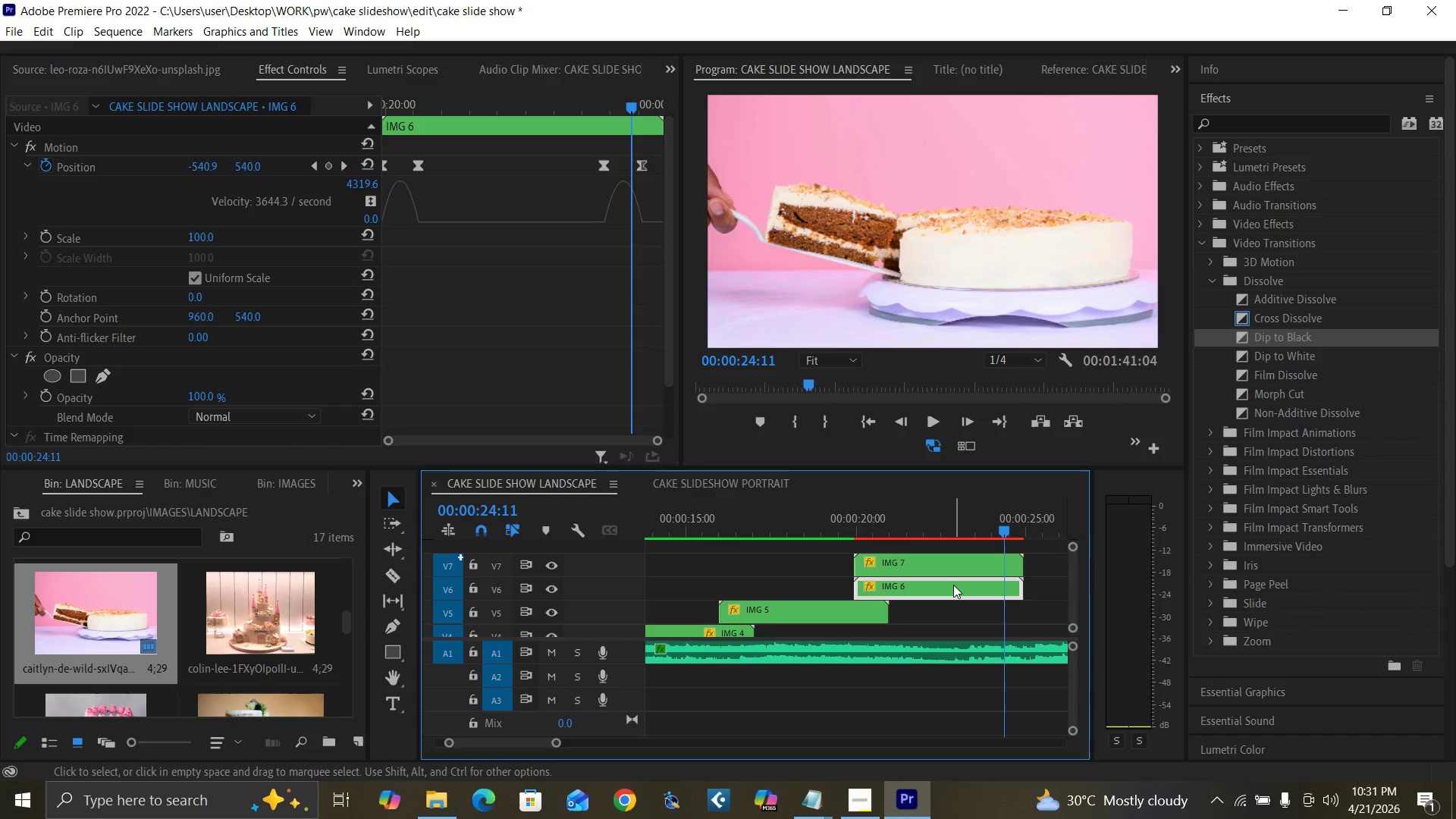 
key(ArrowRight)
 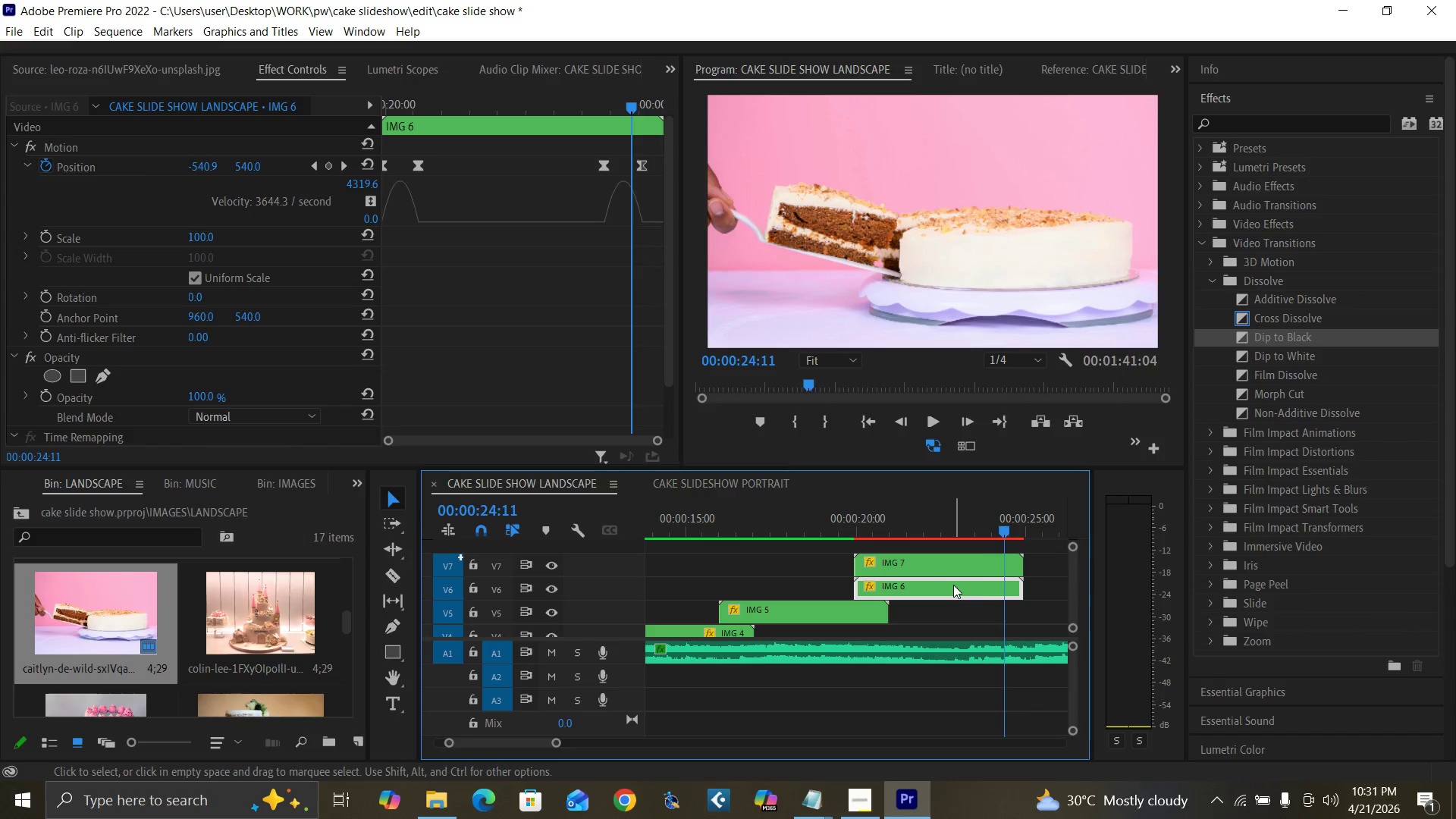 
key(ArrowRight)
 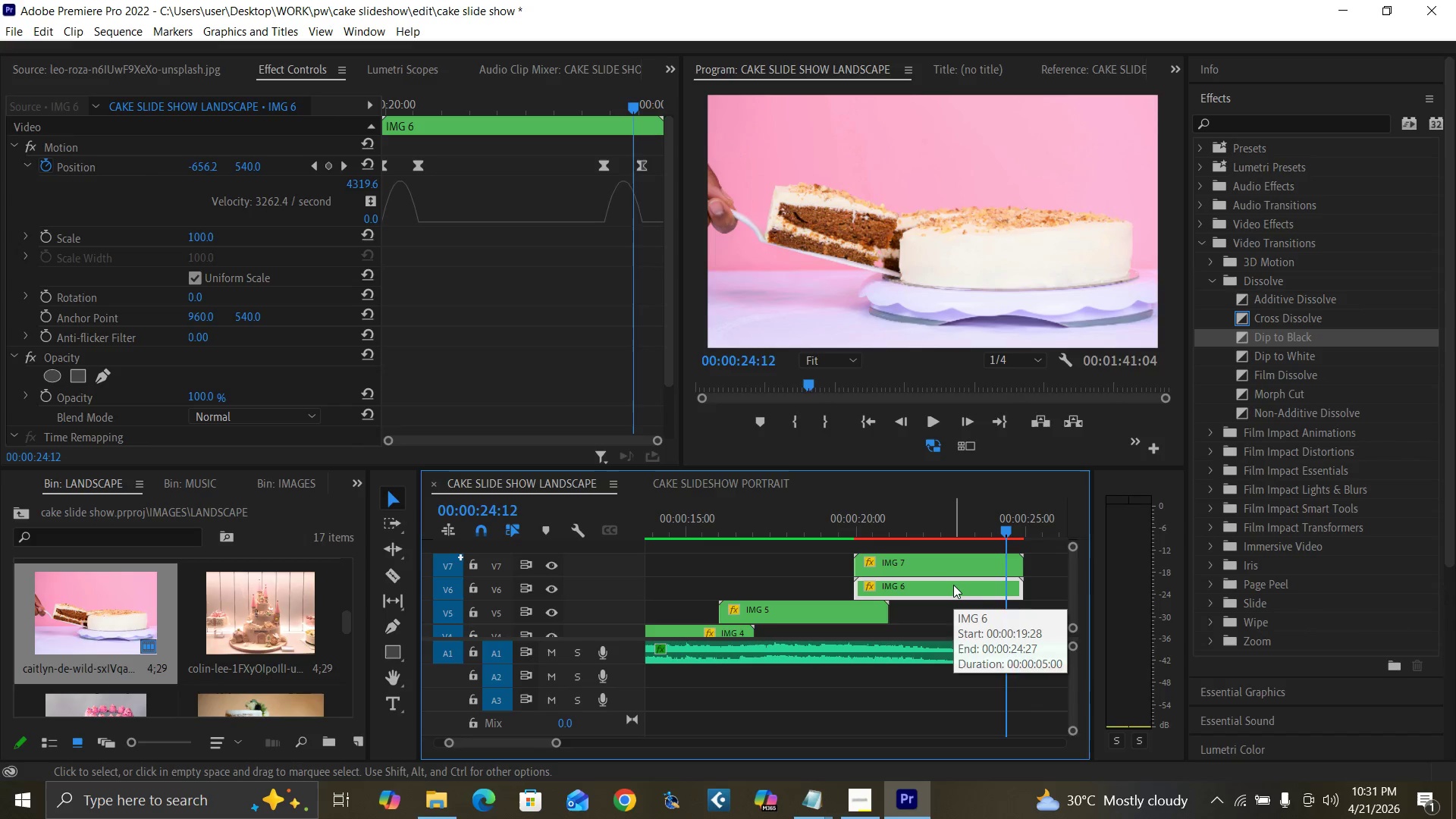 
key(ArrowRight)
 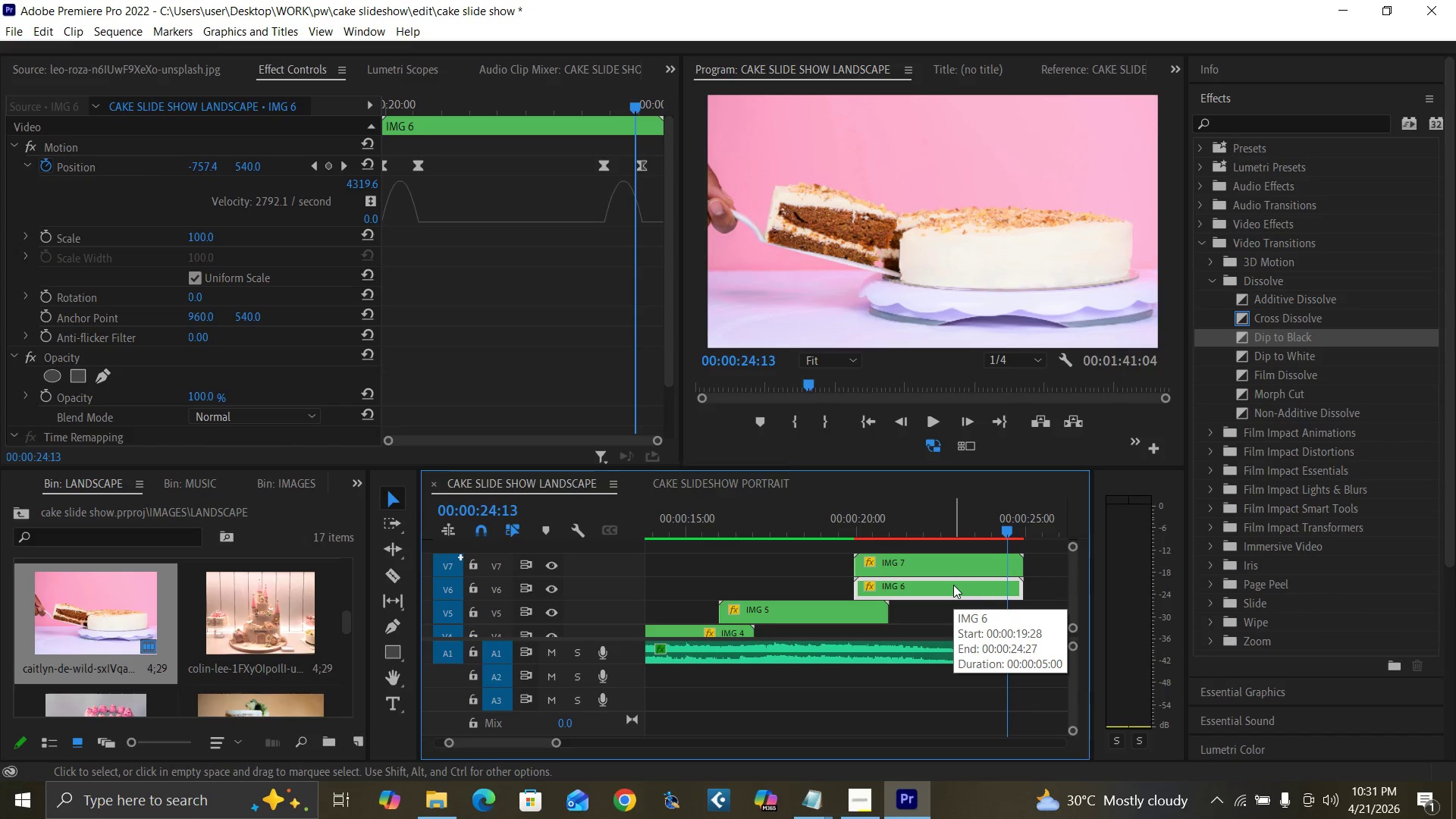 
key(ArrowRight)
 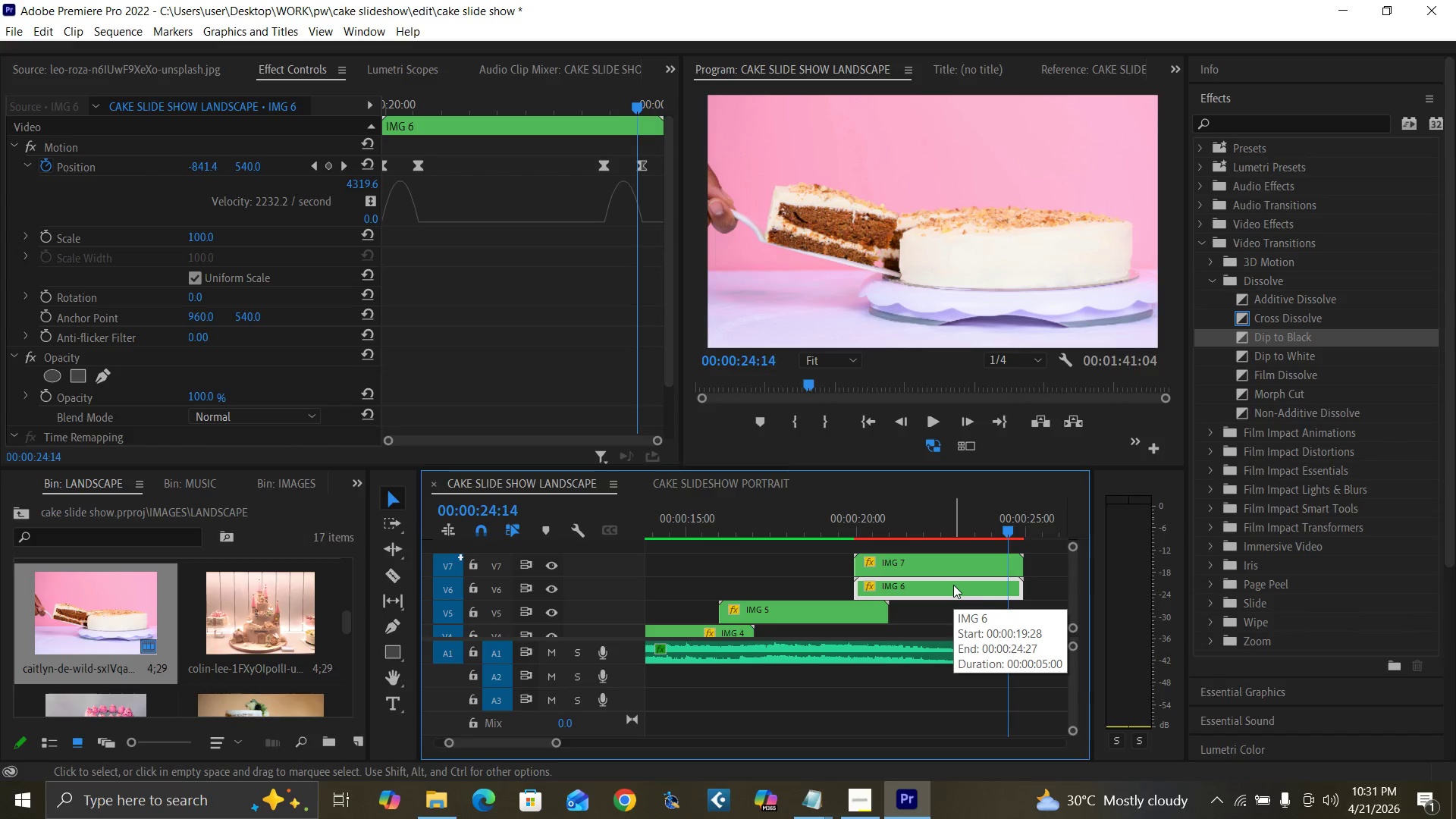 
key(ArrowRight)
 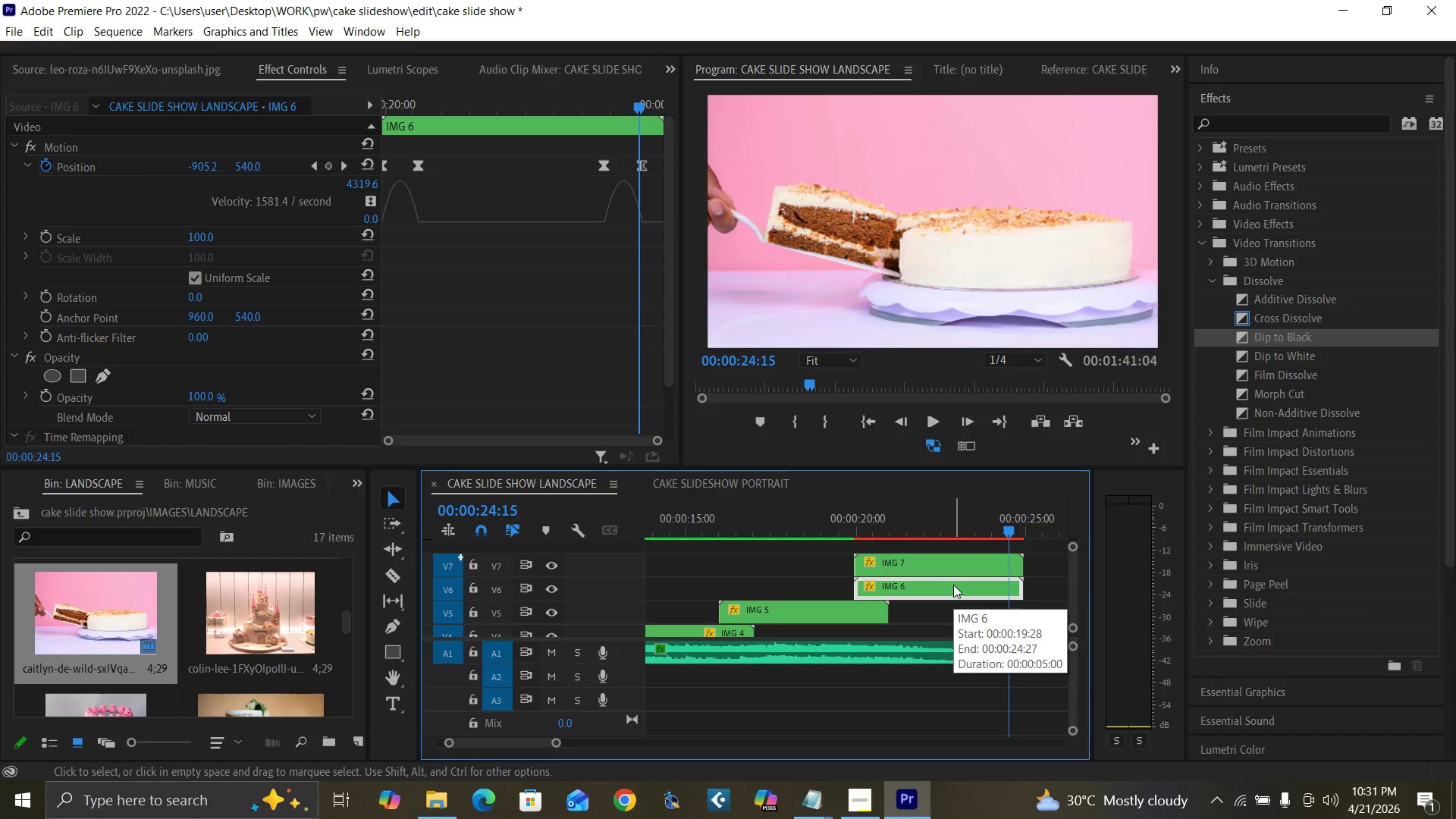 
key(ArrowRight)
 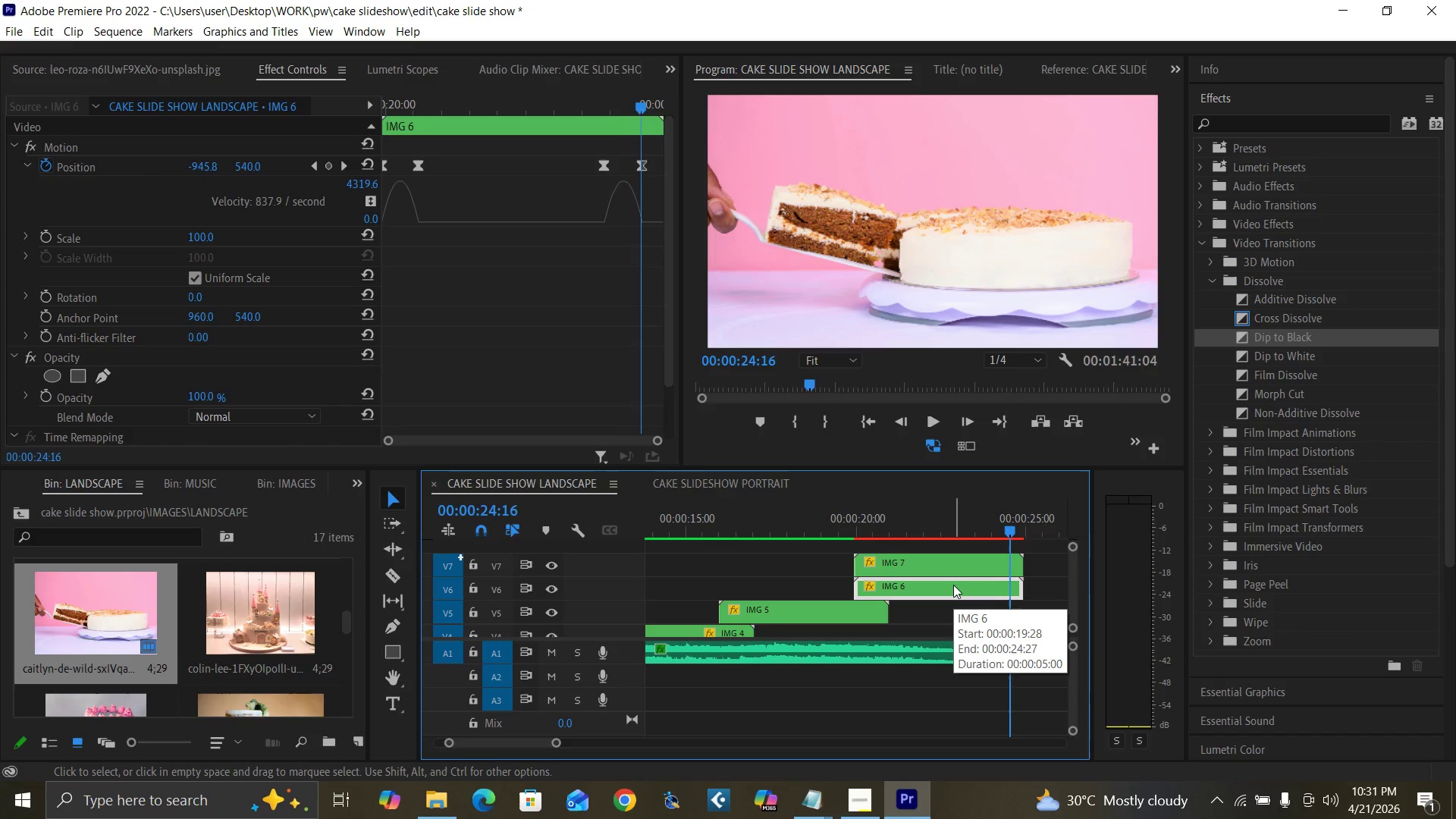 
key(ArrowRight)
 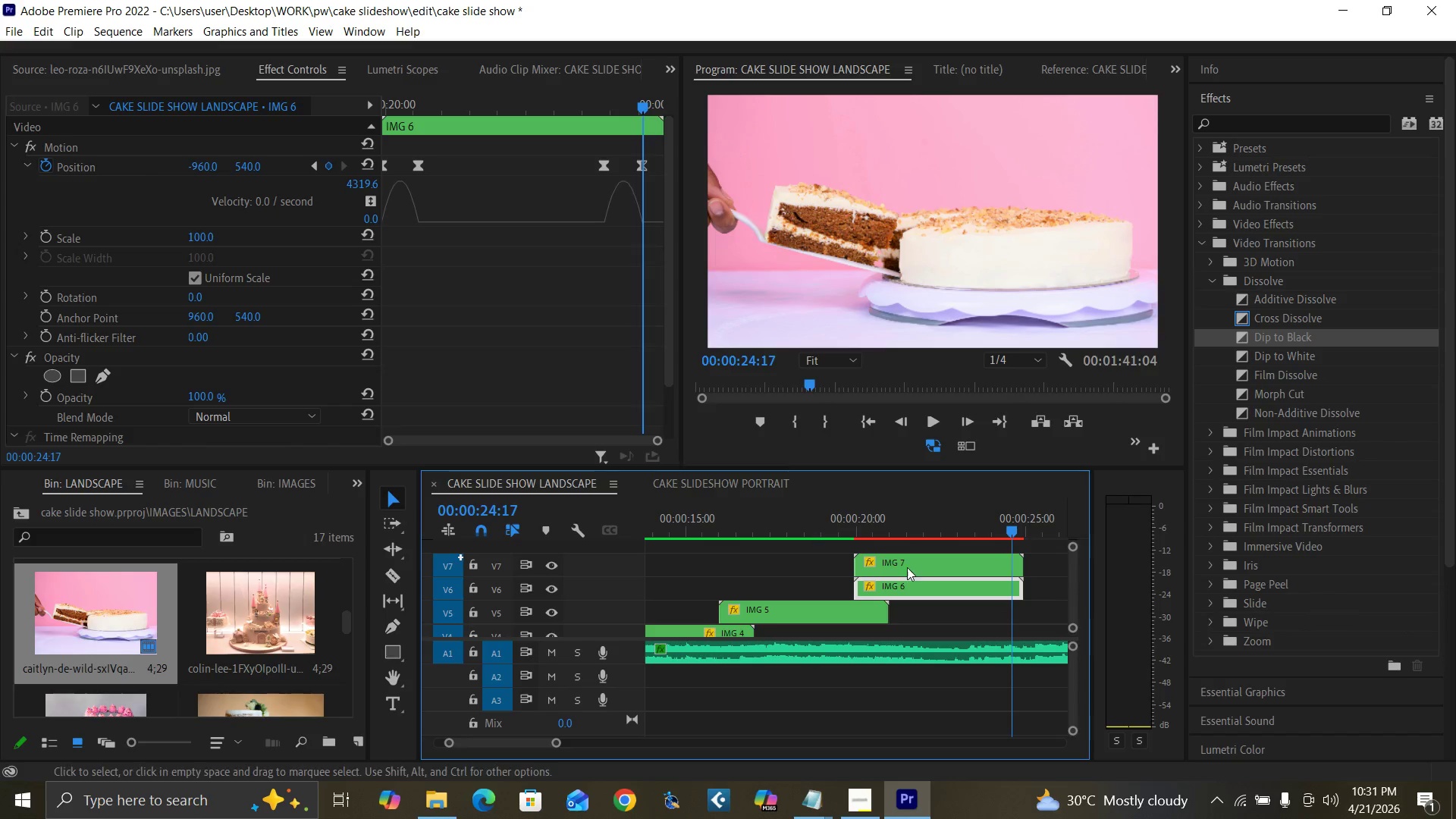 
left_click([966, 560])
 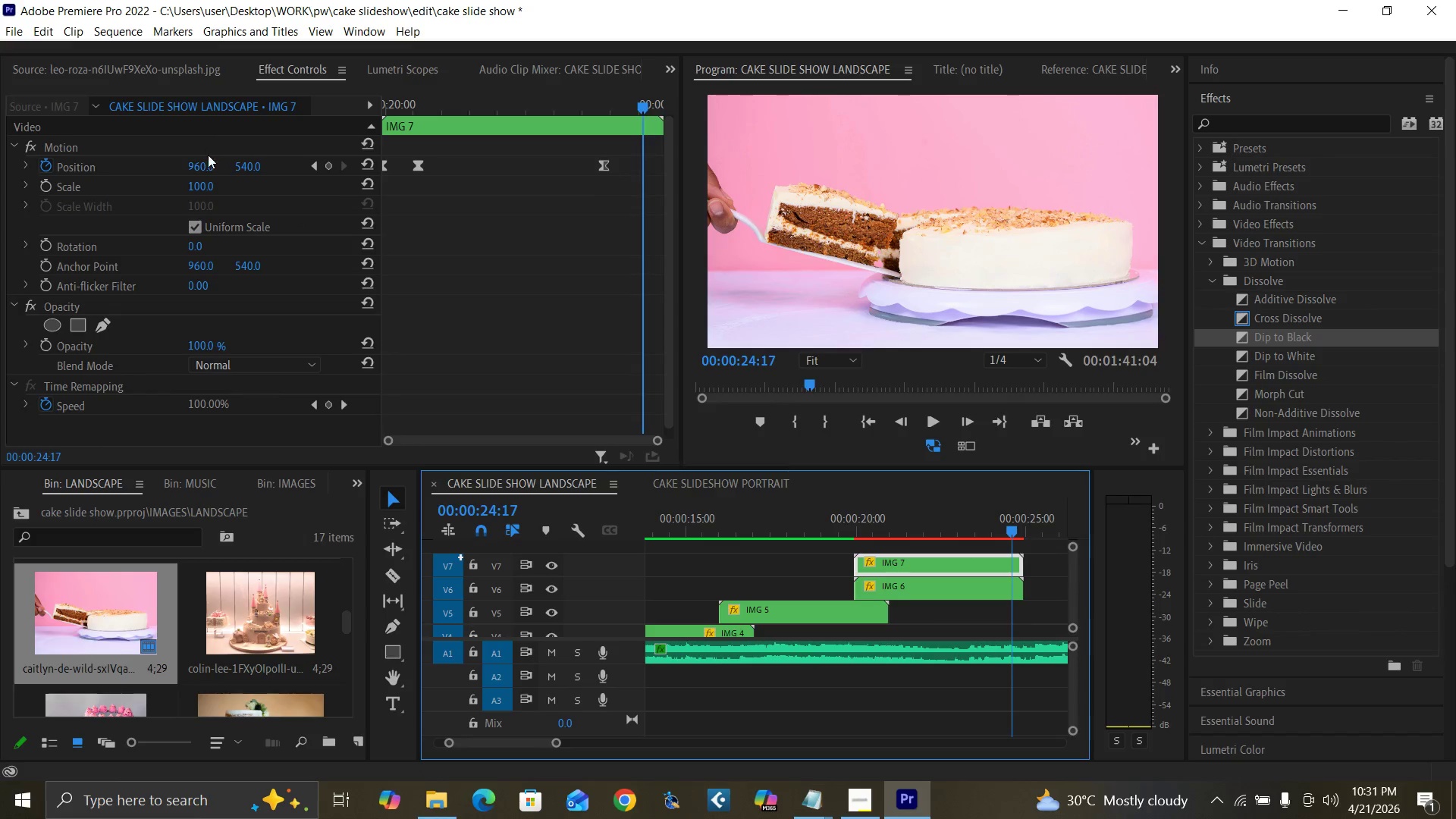 
left_click([201, 165])
 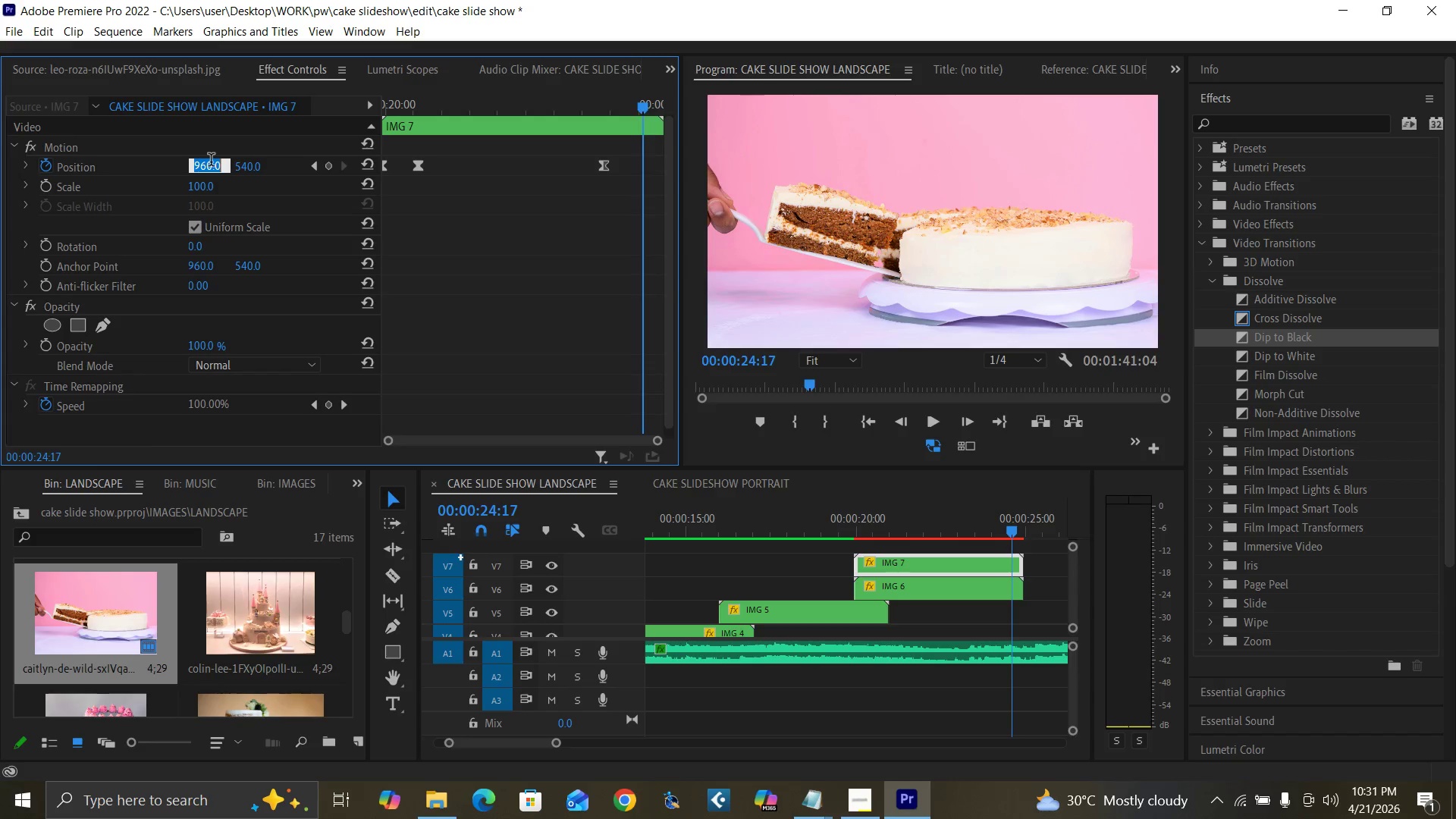 
key(Minus)
 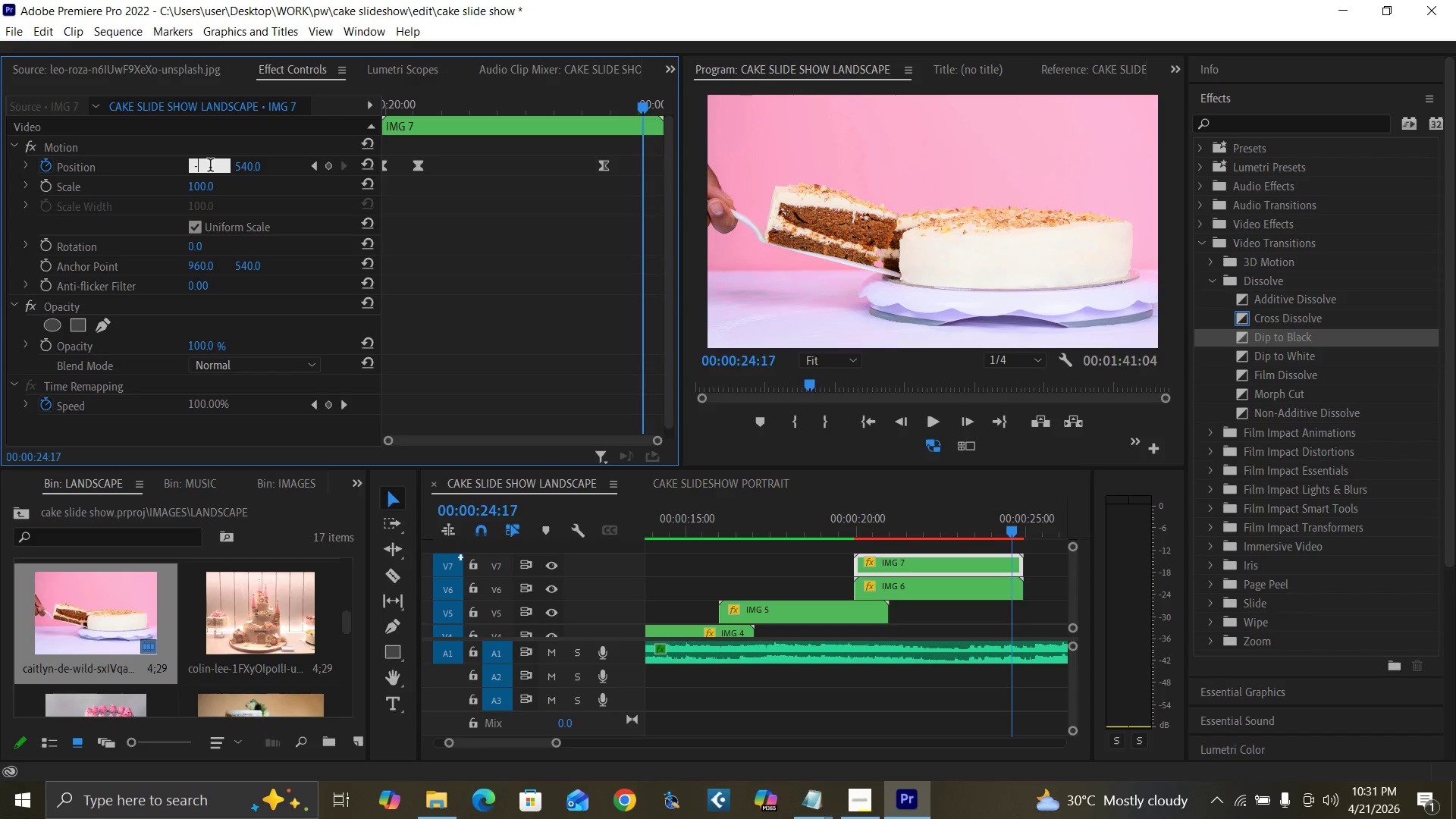 
key(9)
 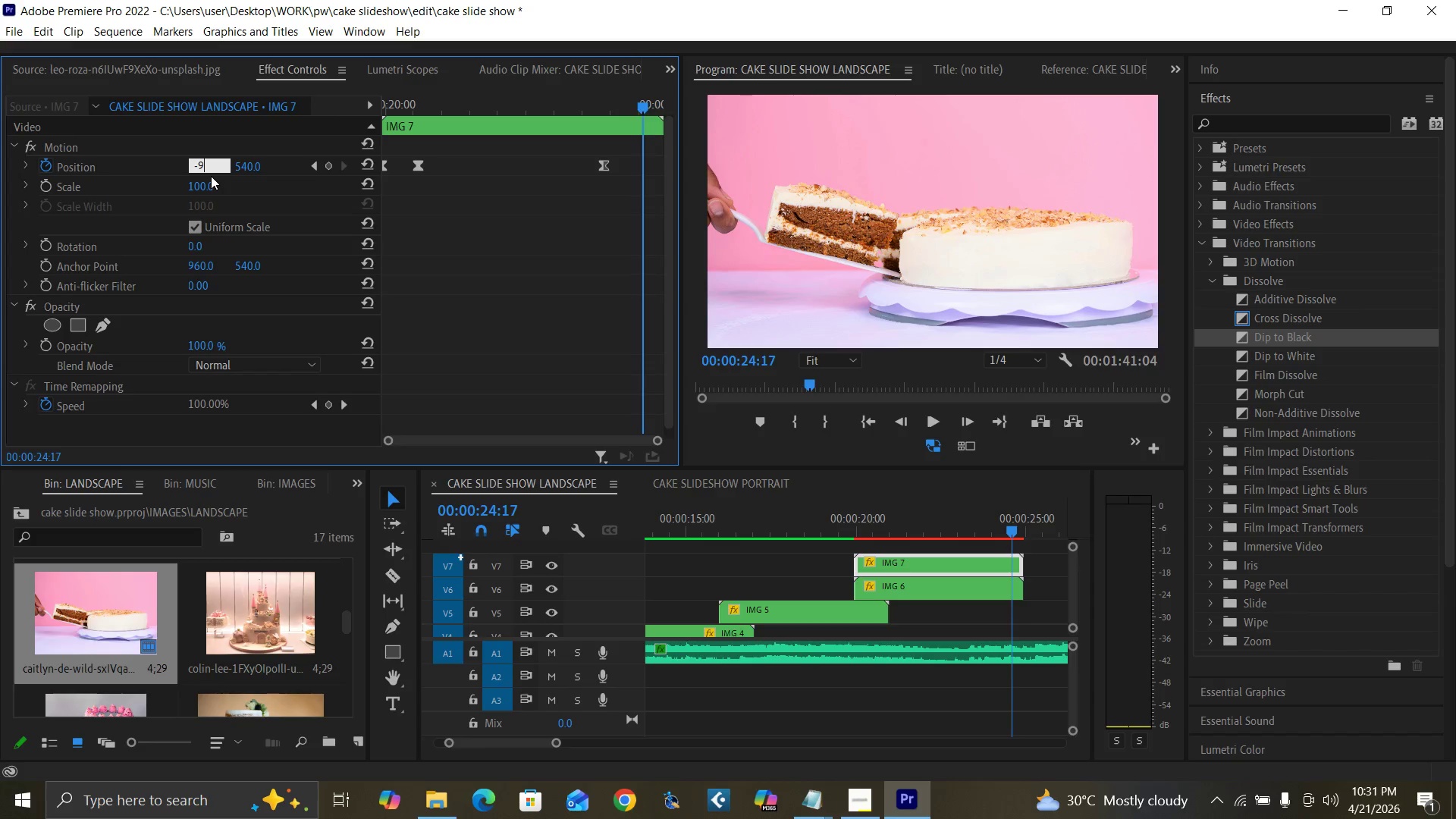 
type(60)
 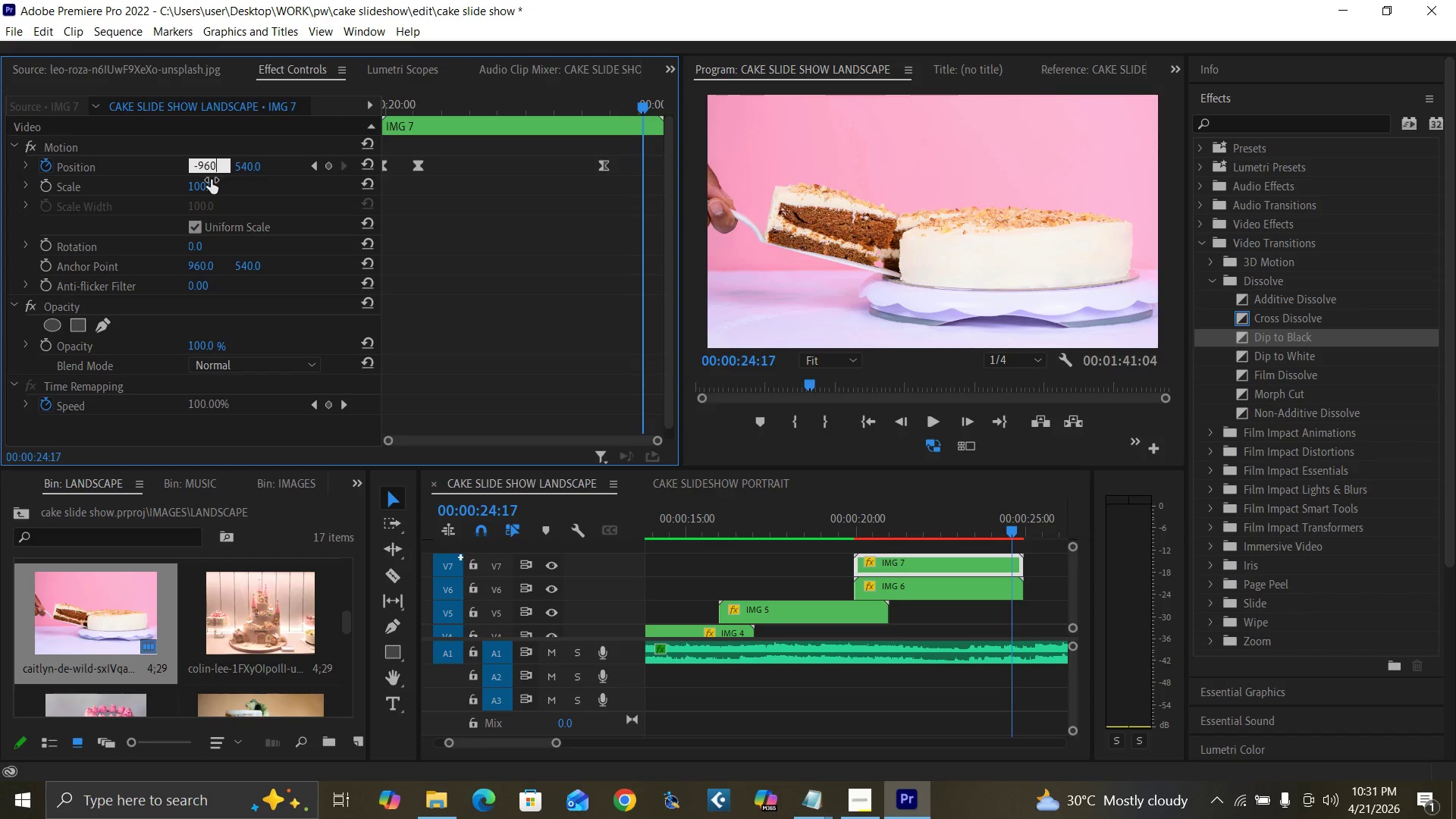 
key(Enter)
 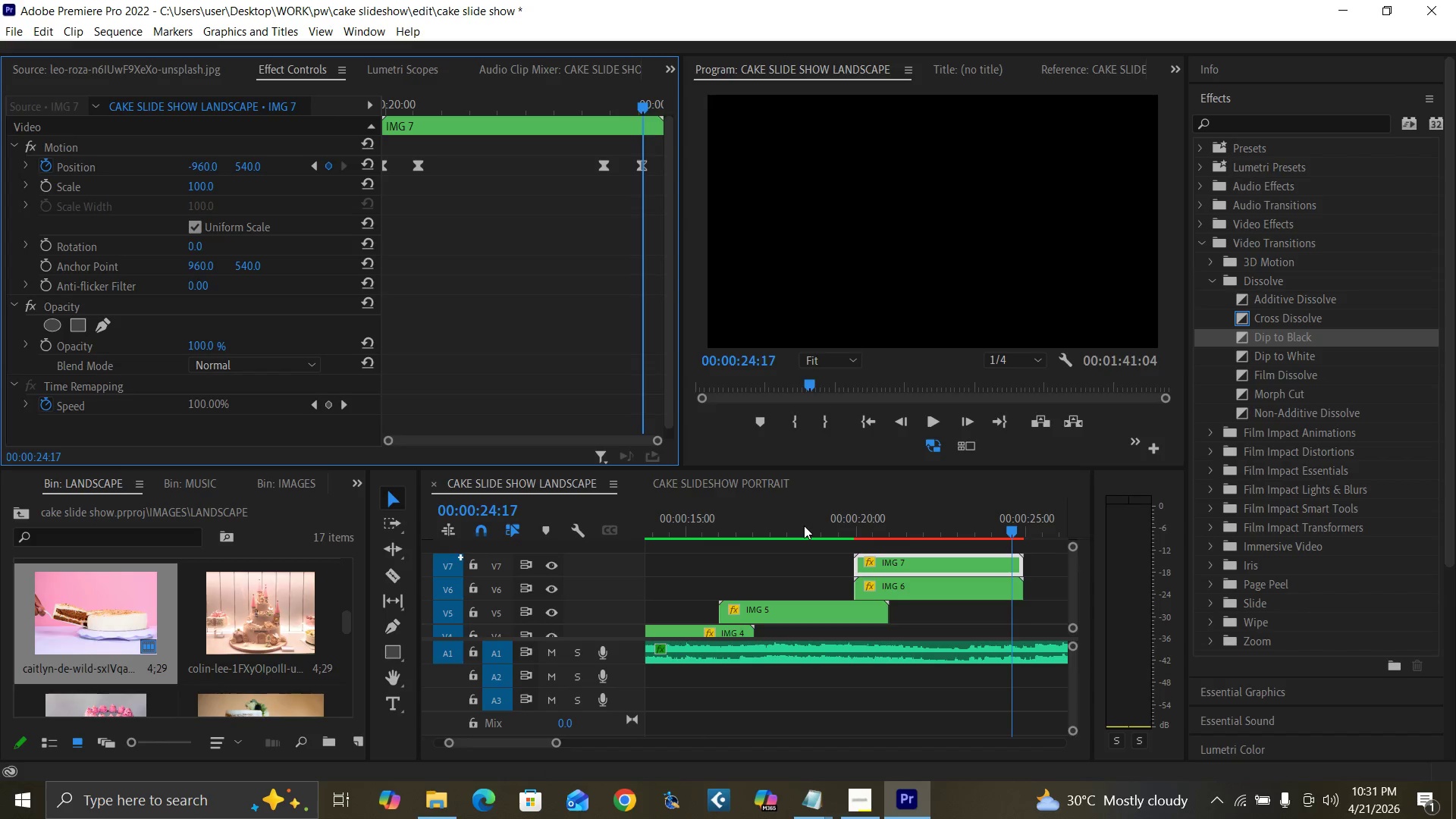 
key(Enter)
 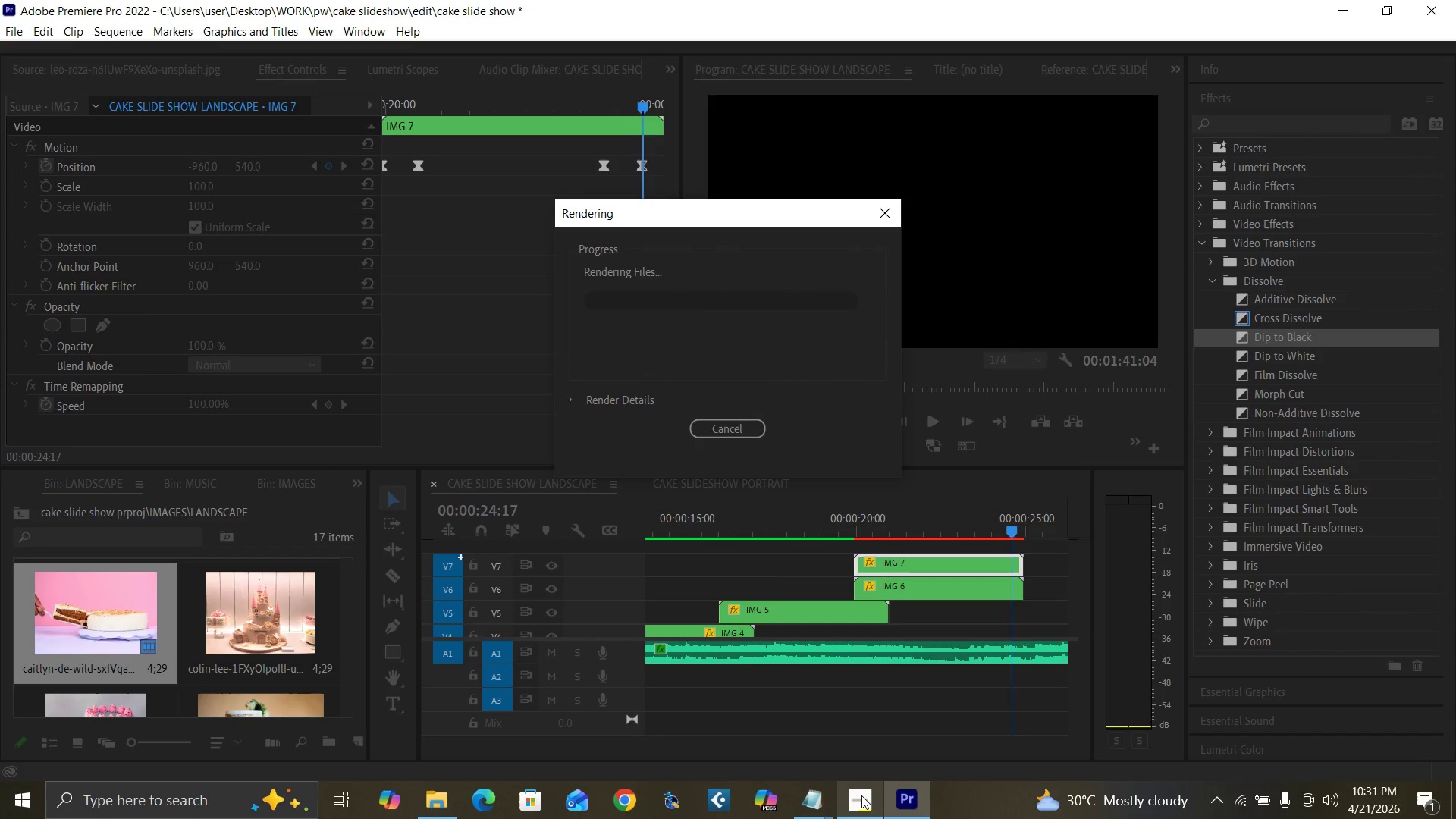 
left_click([861, 795])